 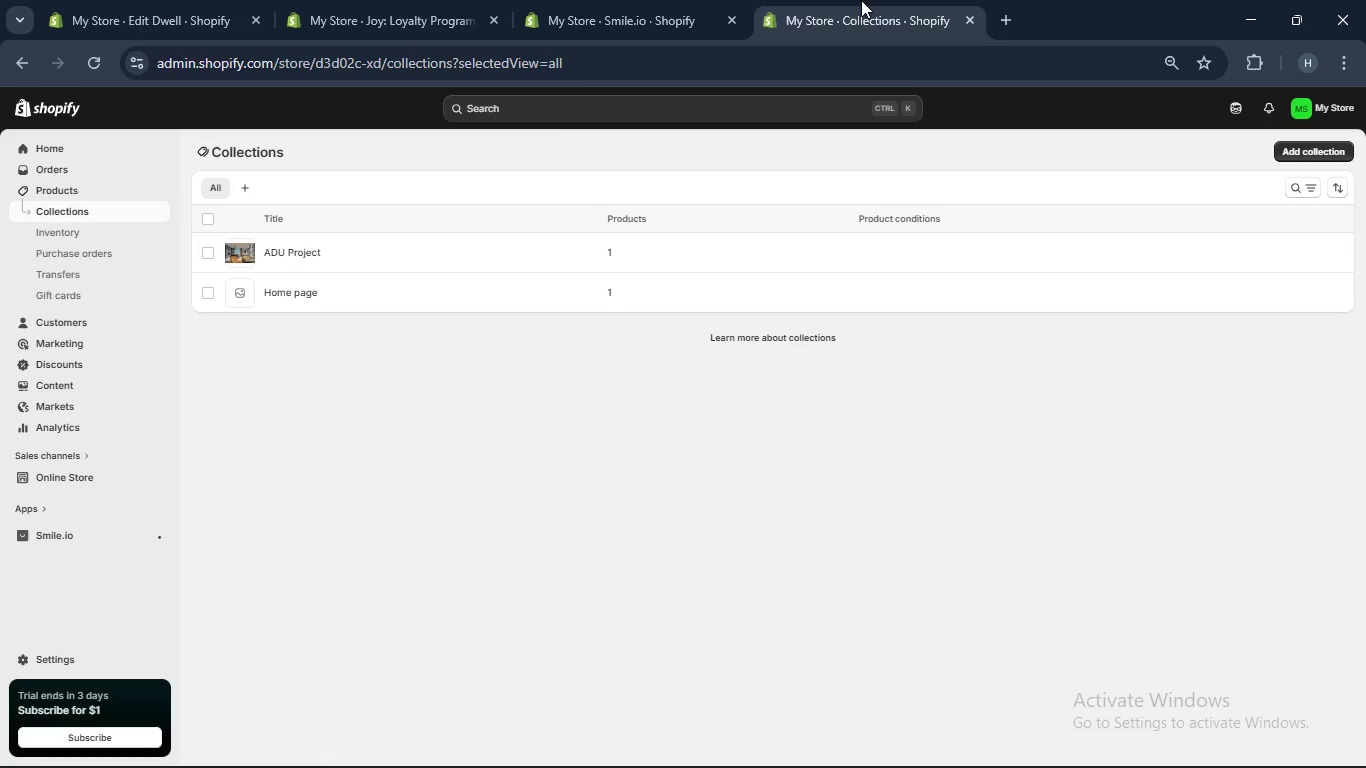 
left_click([49, 481])
 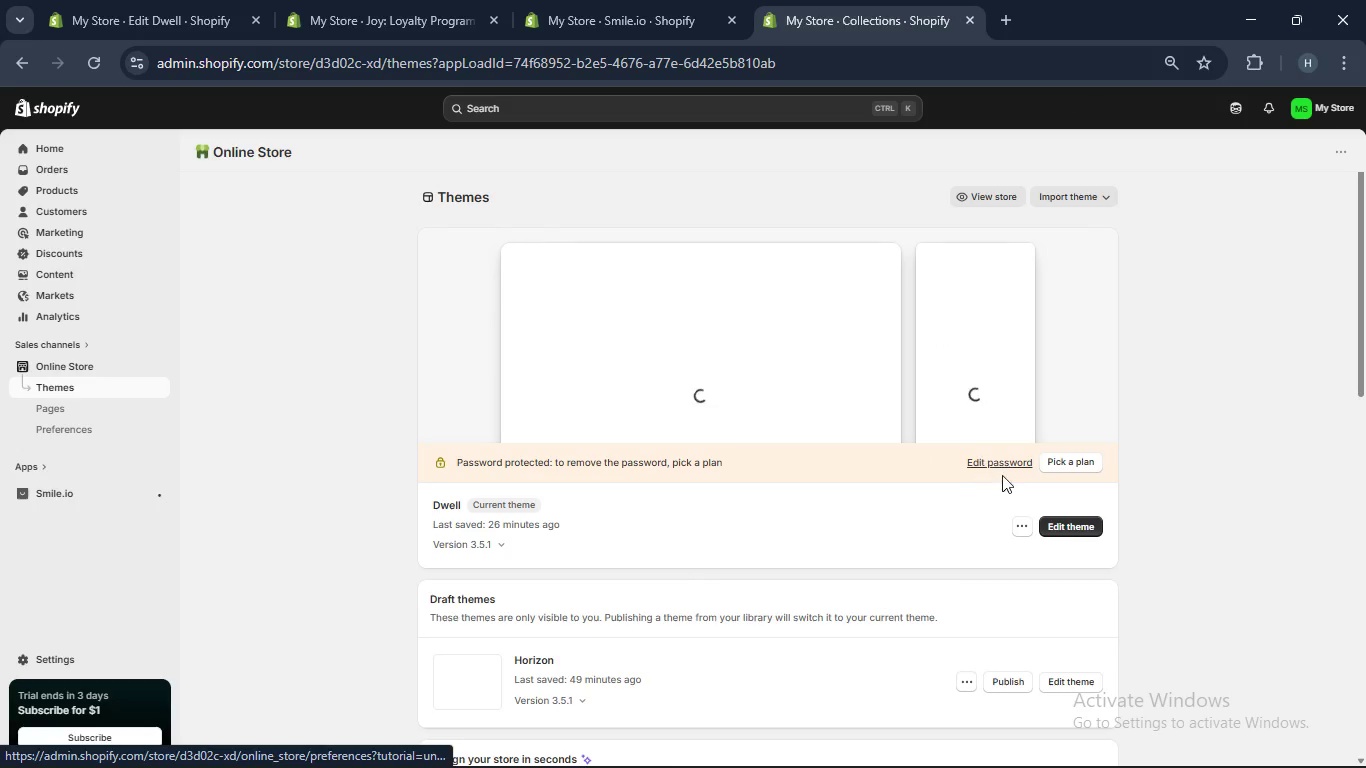 
wait(7.19)
 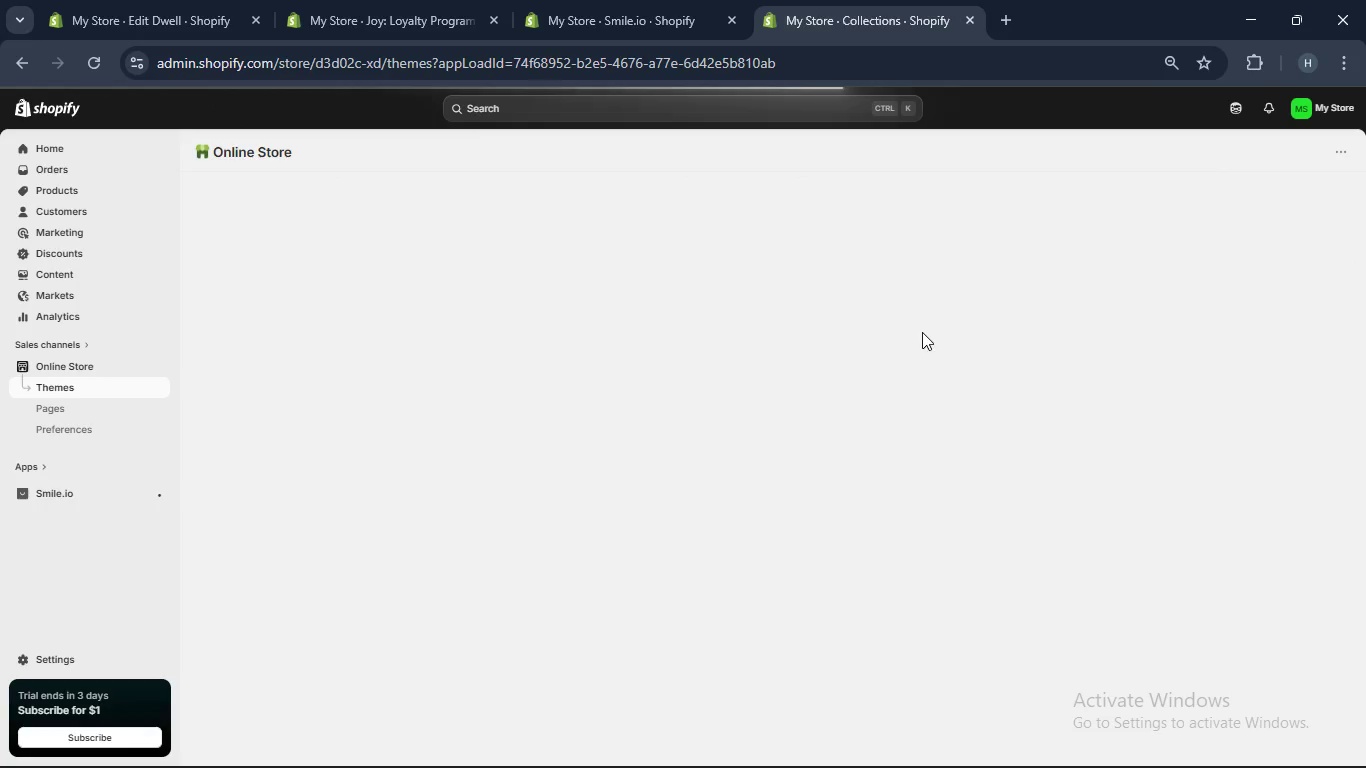 
left_click([976, 187])
 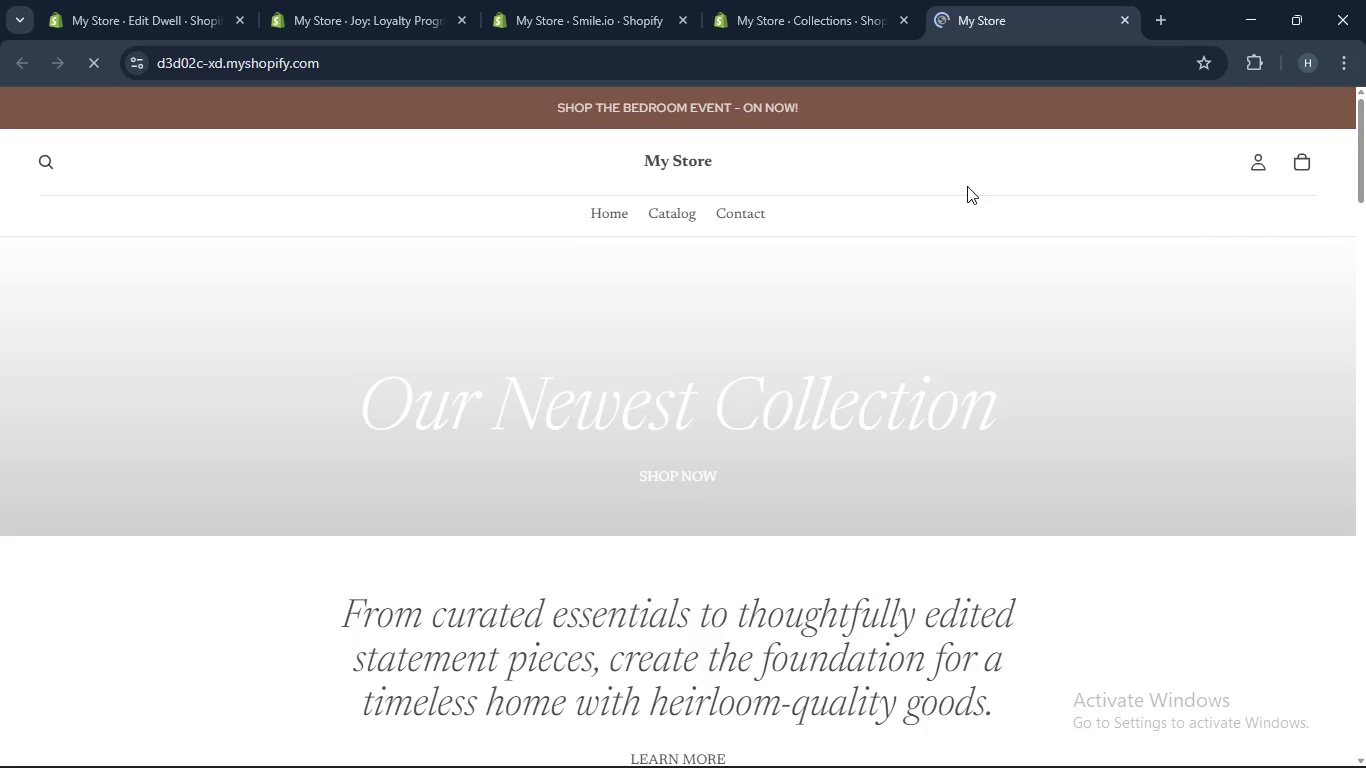 
wait(5.19)
 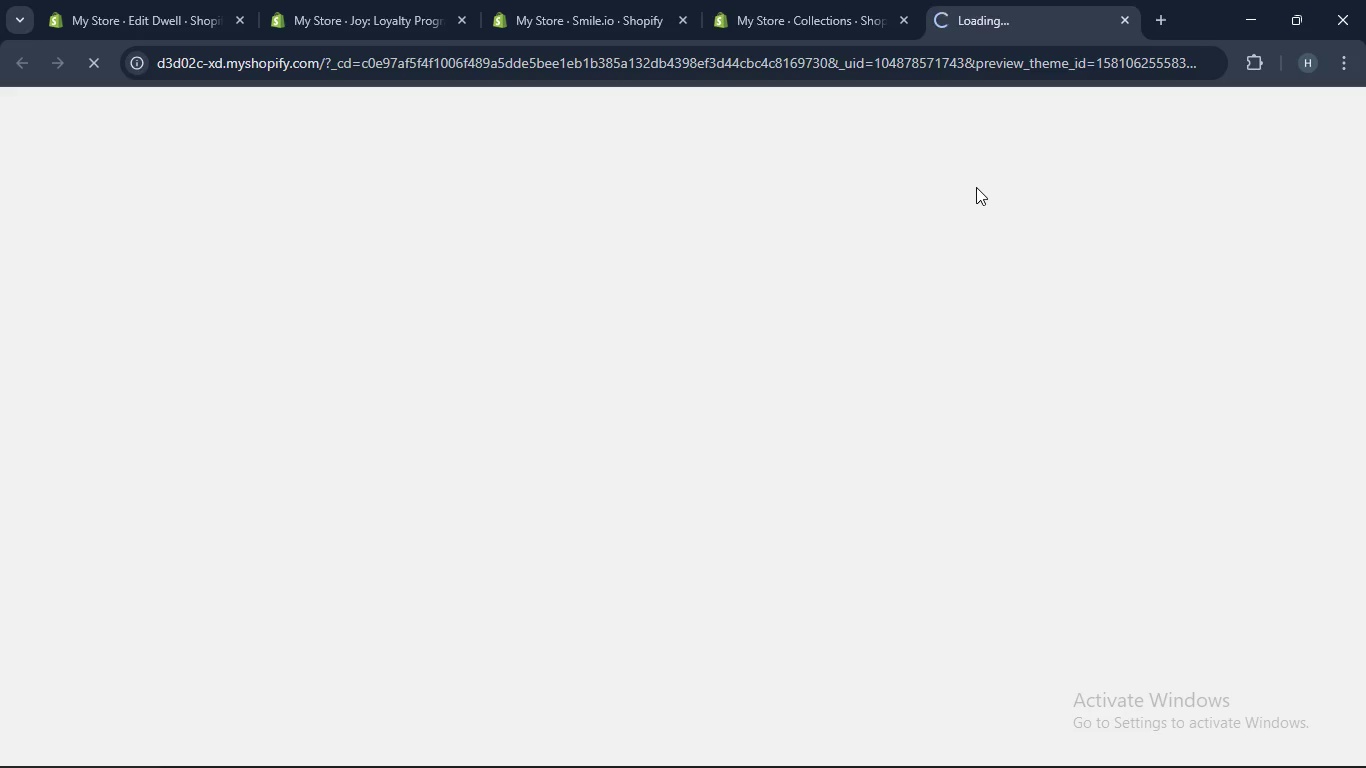 
scroll: coordinate [733, 239], scroll_direction: up, amount: 4.0
 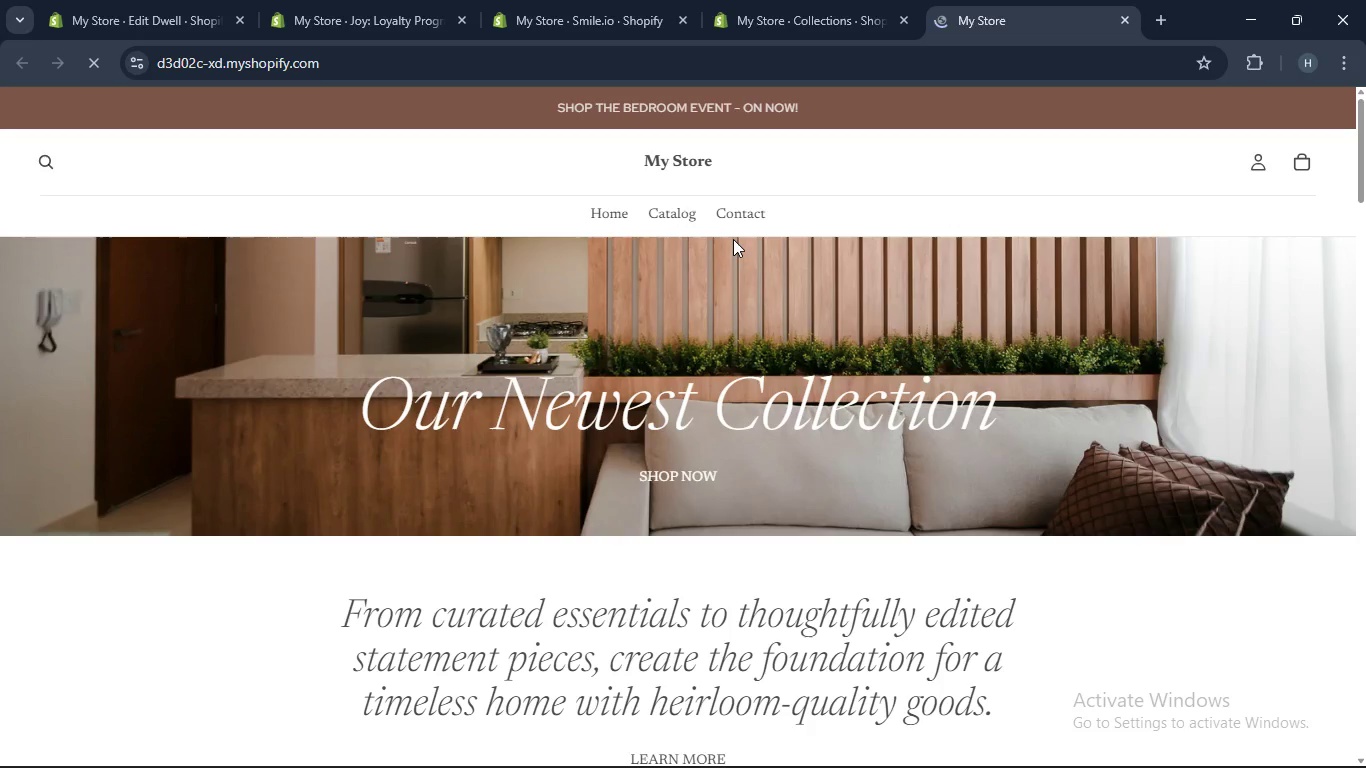 
scroll: coordinate [375, 505], scroll_direction: down, amount: 13.0
 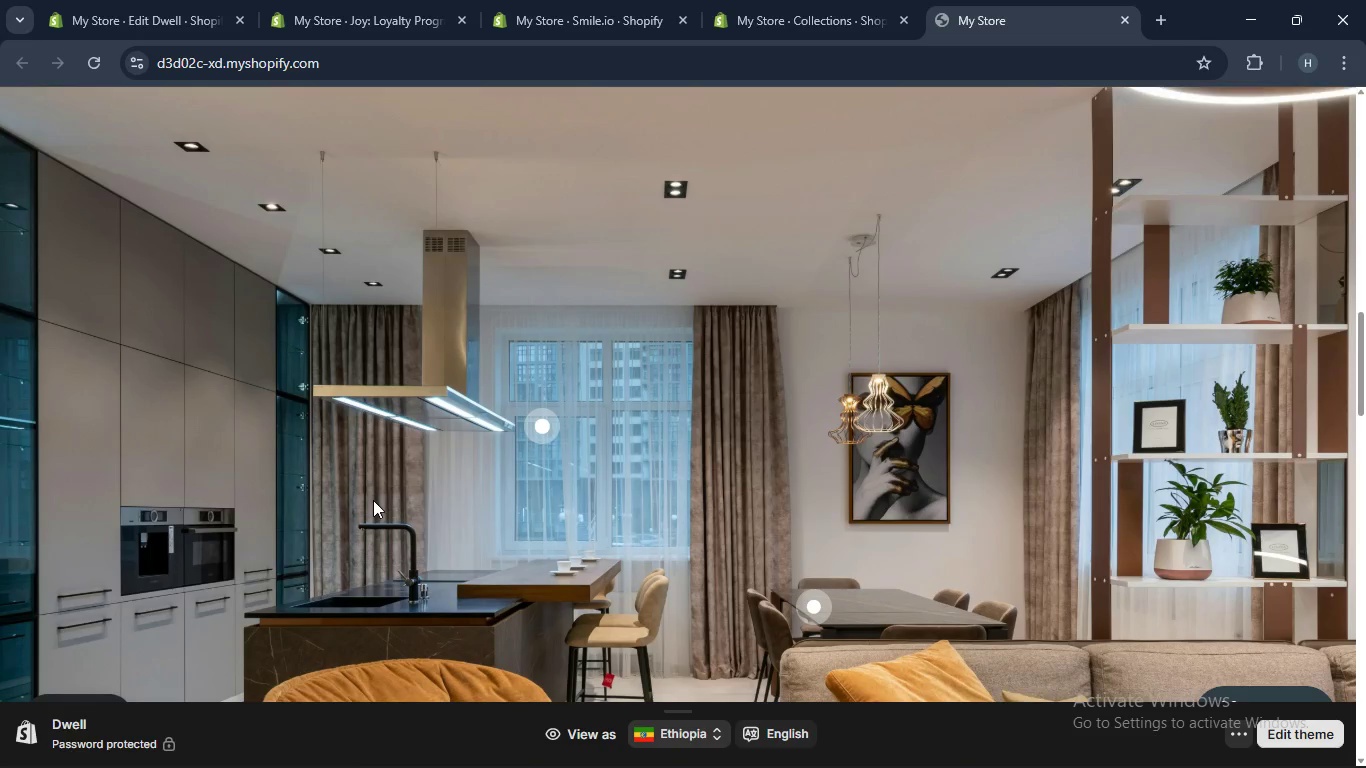 
scroll: coordinate [365, 495], scroll_direction: down, amount: 11.0
 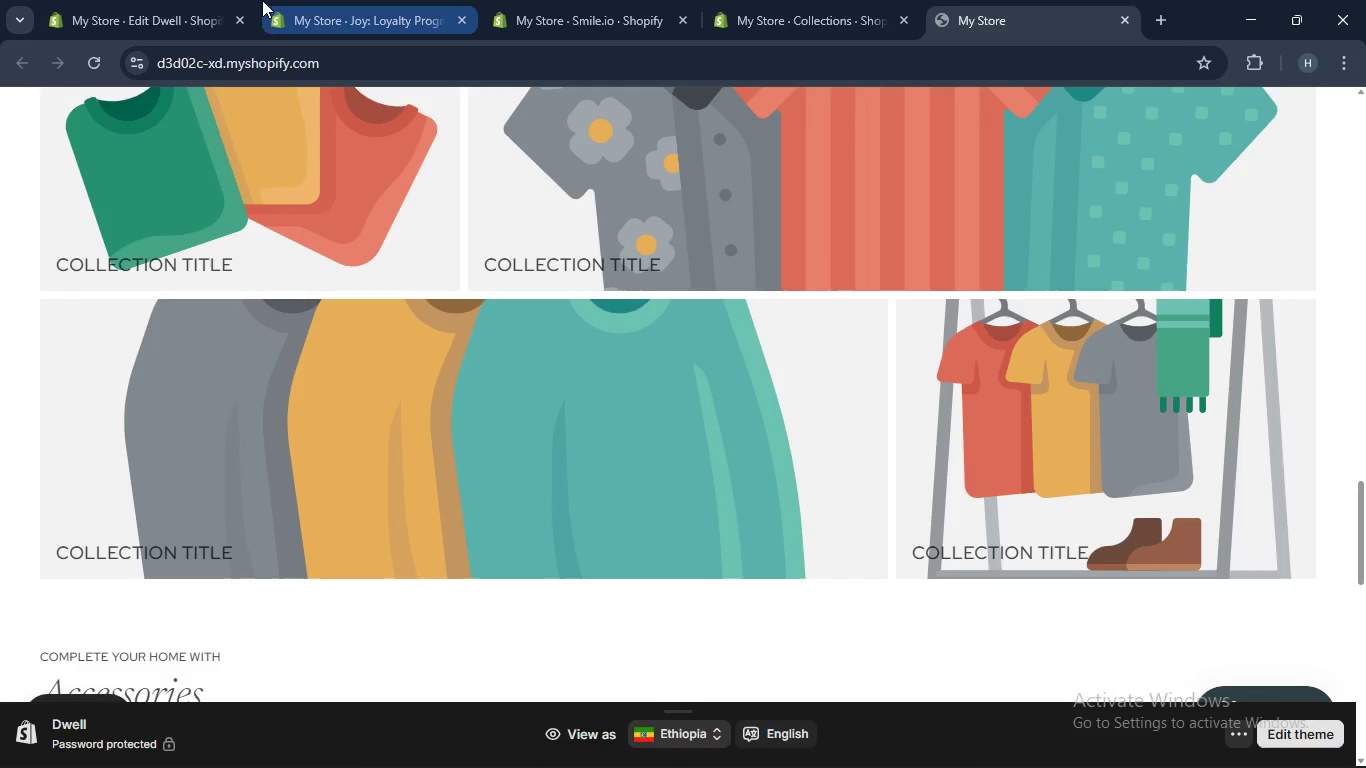 
left_click([146, 0])
 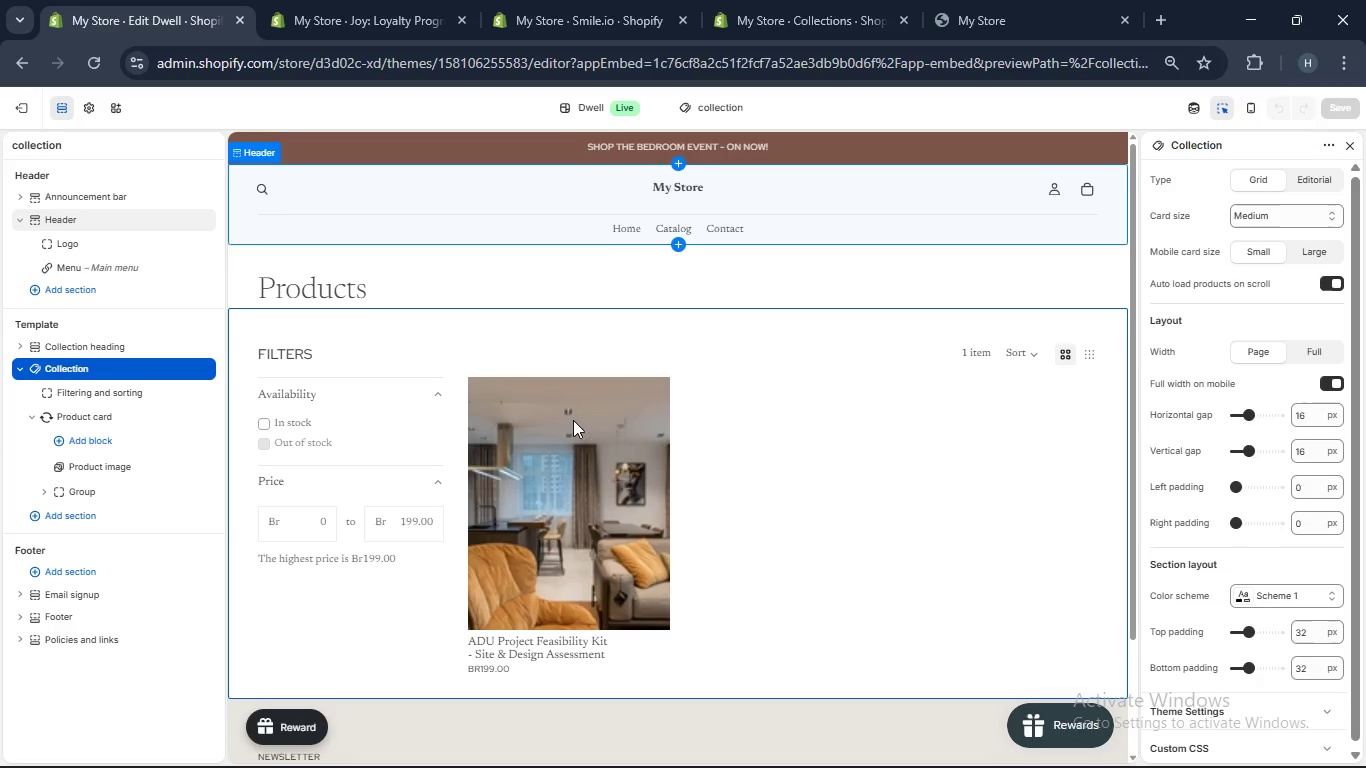 
scroll: coordinate [595, 543], scroll_direction: down, amount: 27.0
 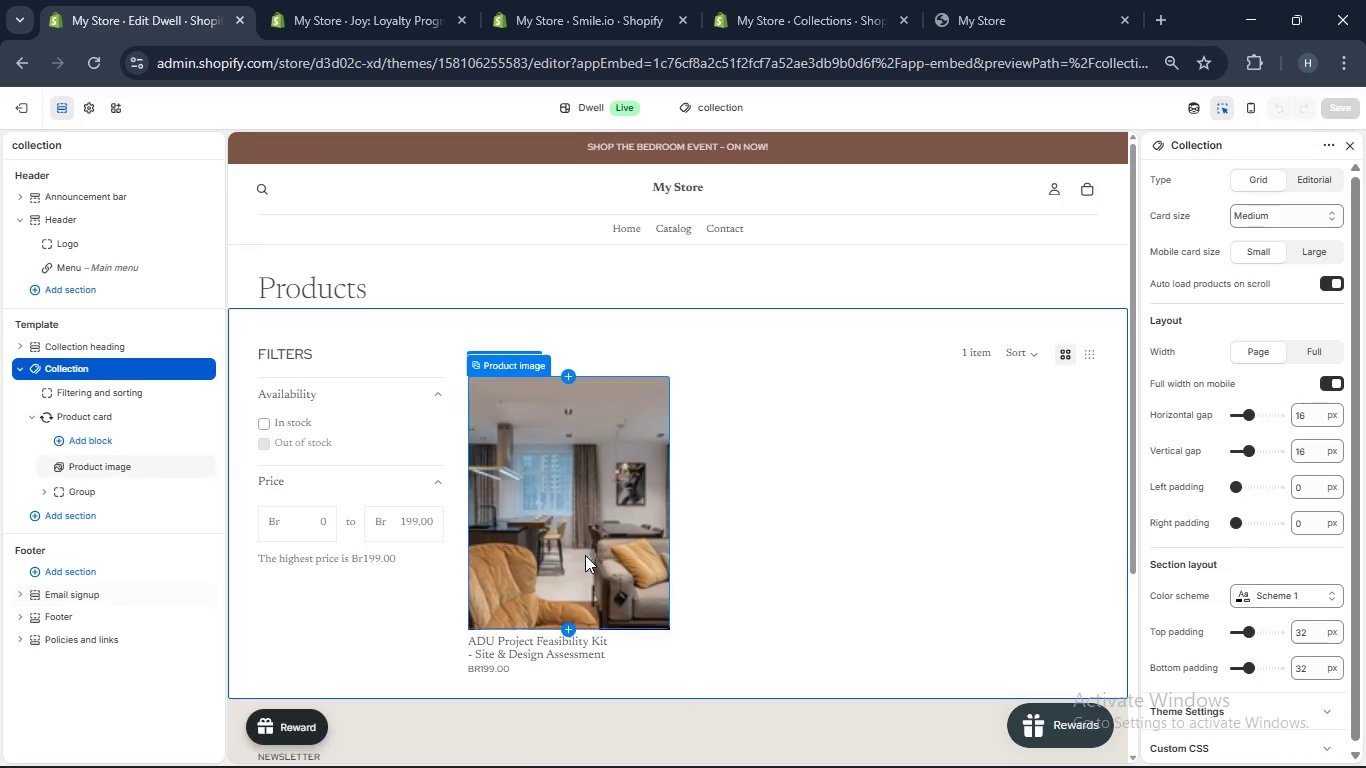 
scroll: coordinate [589, 215], scroll_direction: up, amount: 9.0
 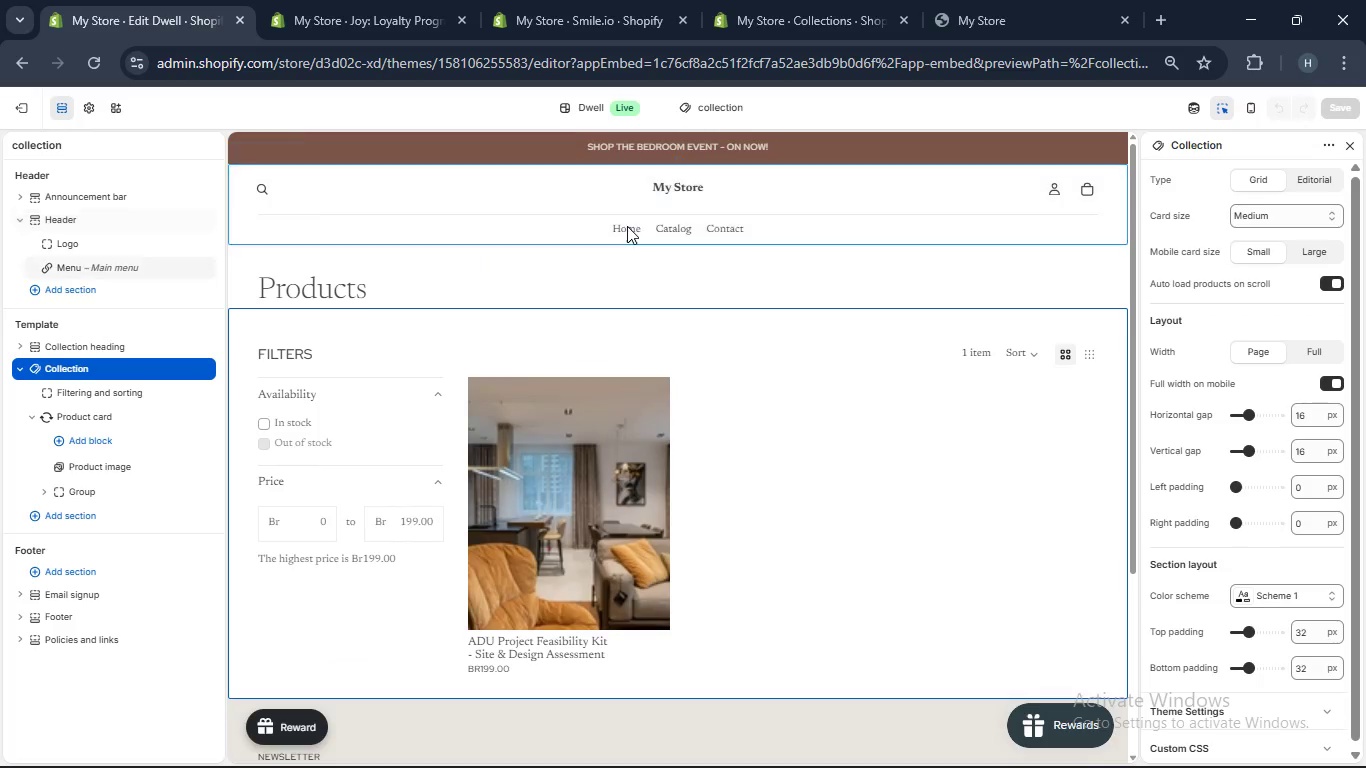 
double_click([627, 226])
 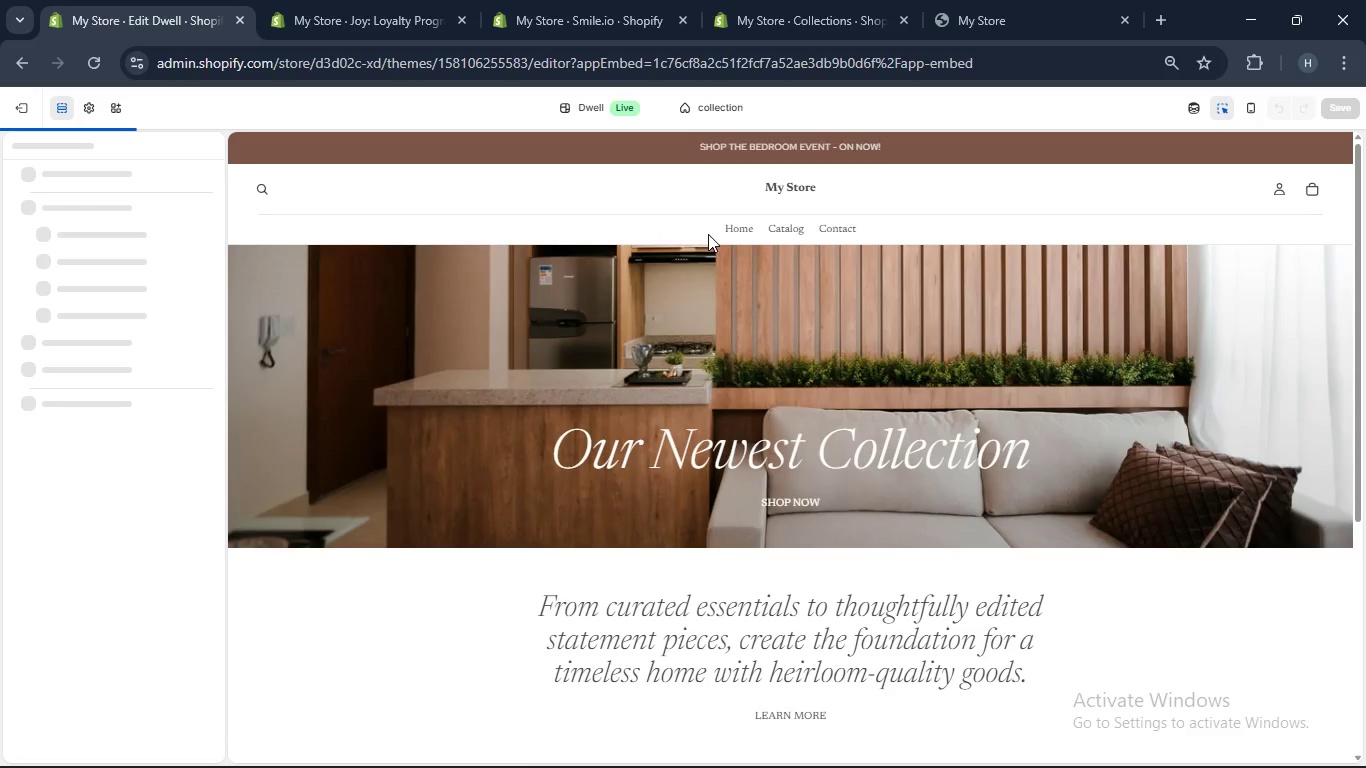 
scroll: coordinate [742, 426], scroll_direction: down, amount: 26.0
 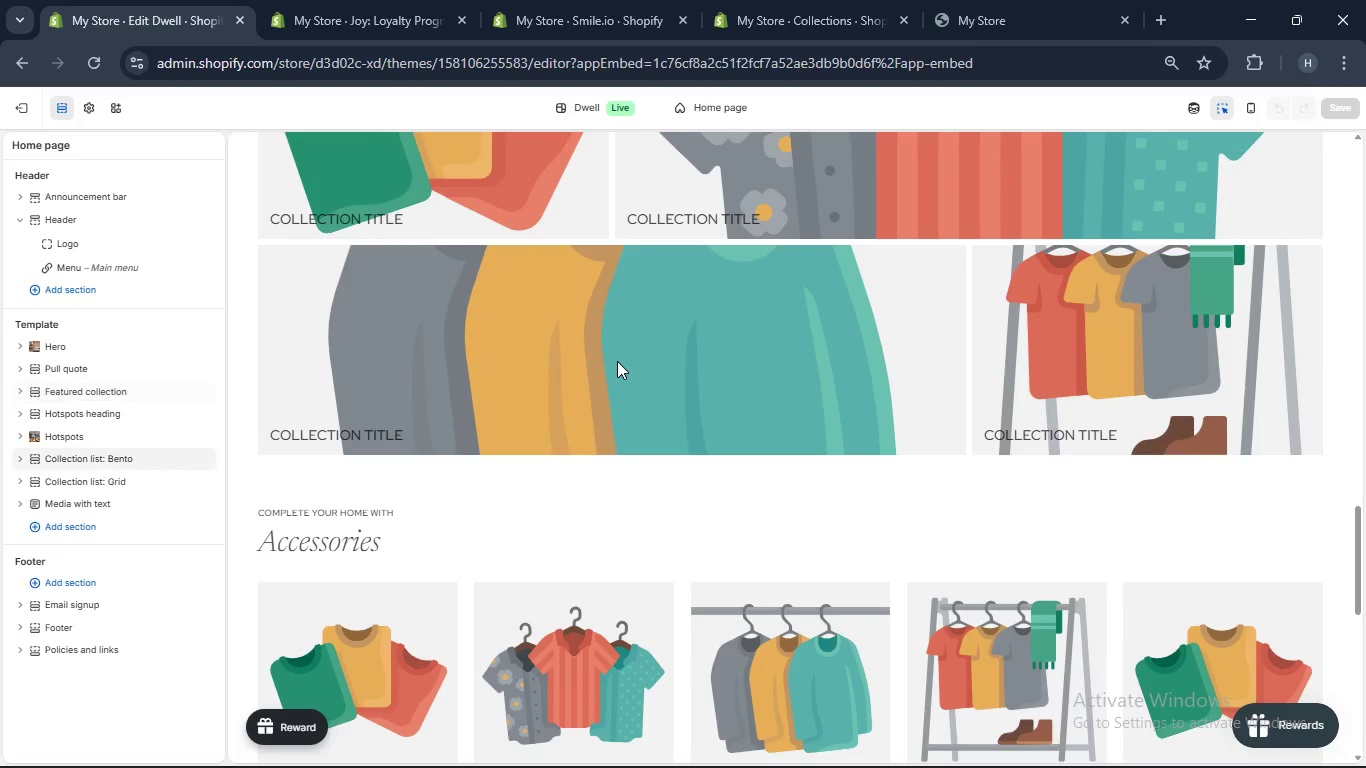 
scroll: coordinate [617, 361], scroll_direction: up, amount: 3.0
 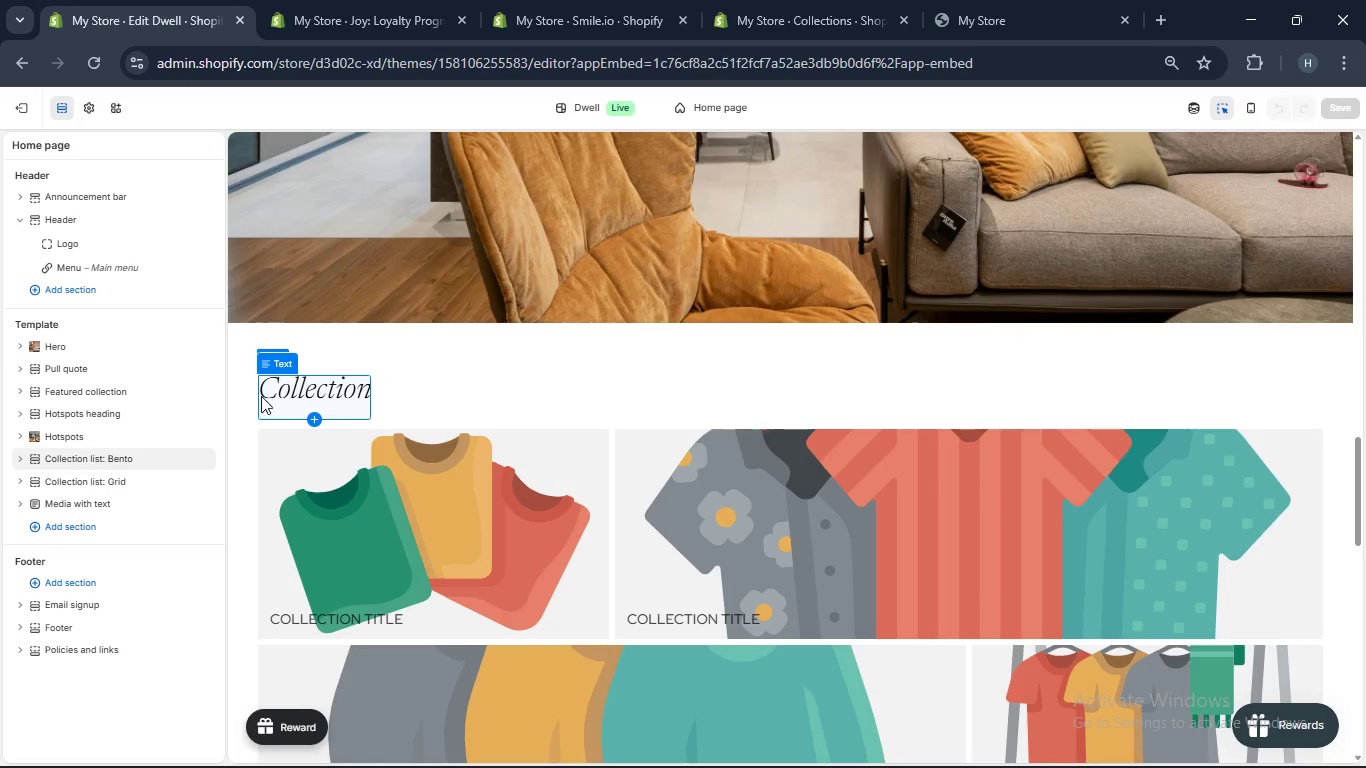 
left_click([451, 373])
 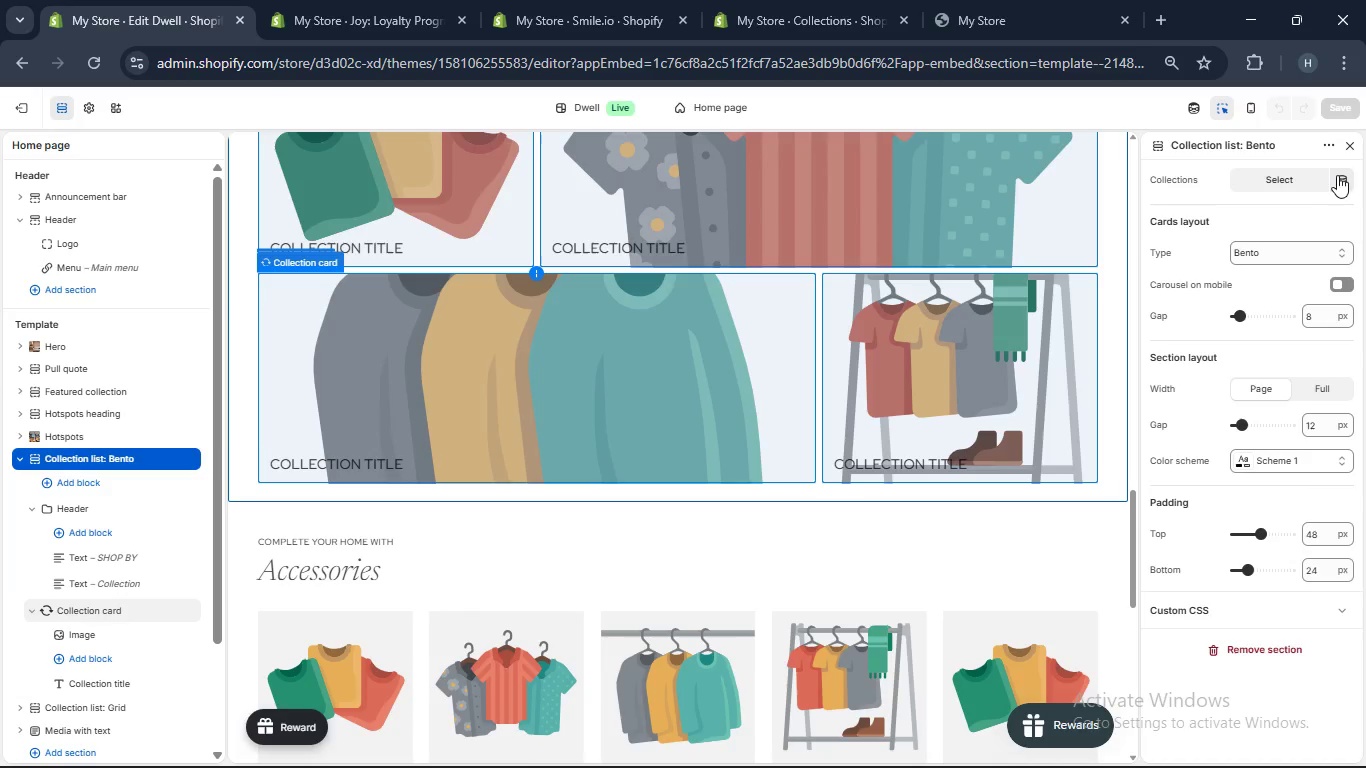 
left_click([1346, 179])
 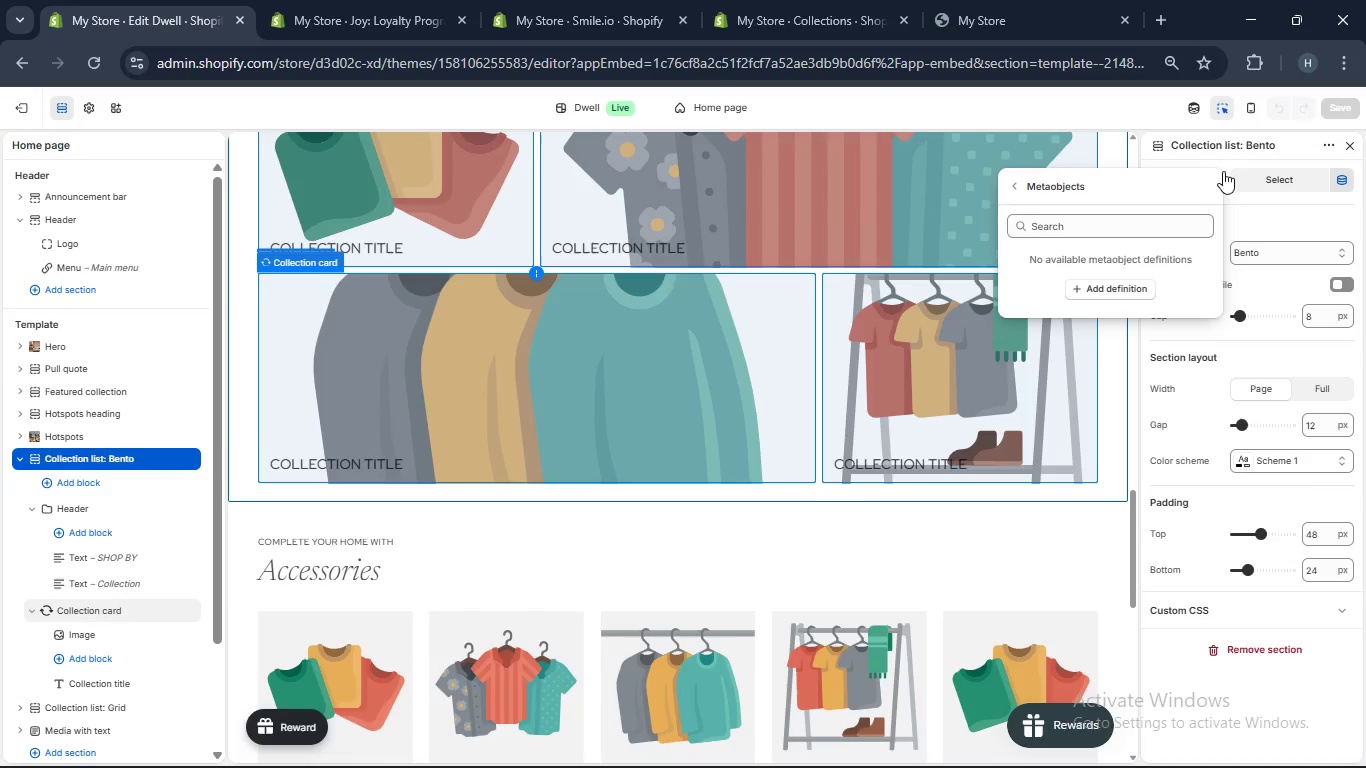 
left_click([1277, 166])
 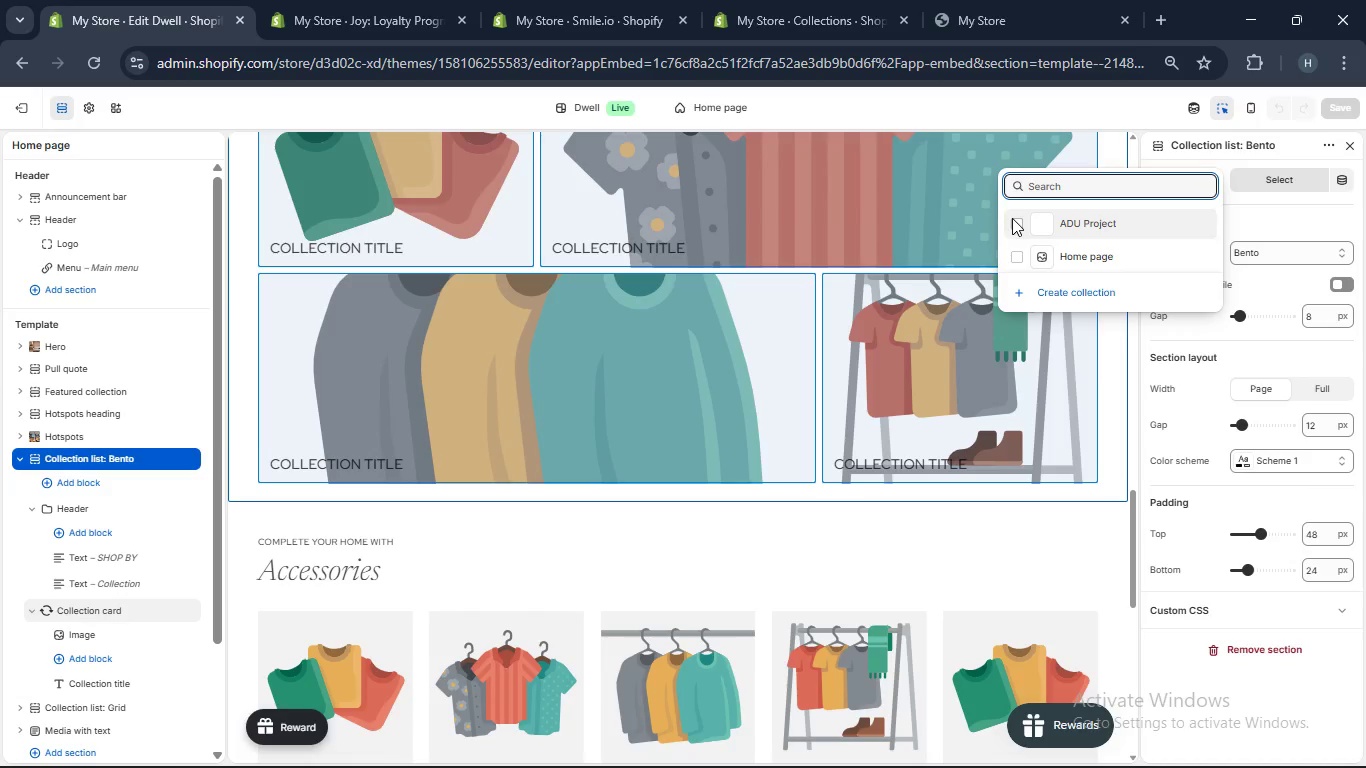 
left_click([1016, 220])
 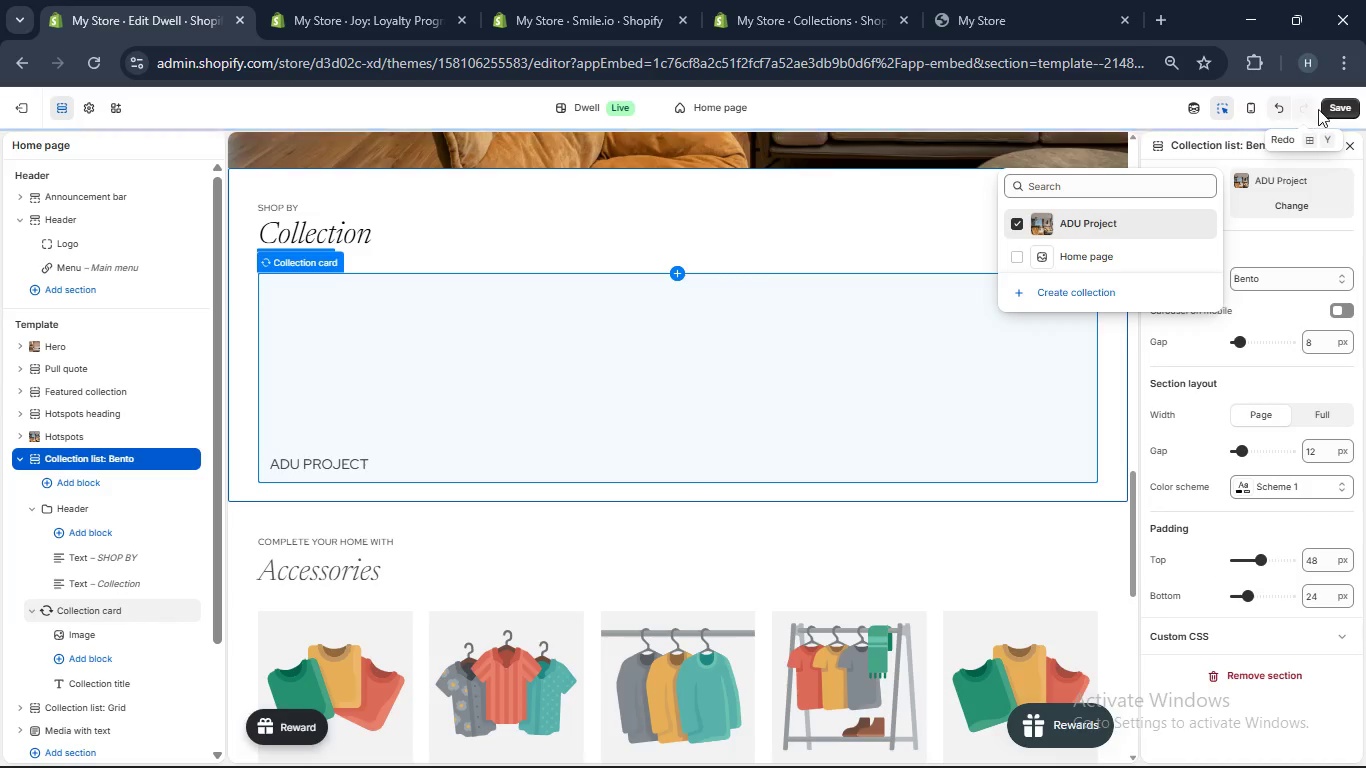 
left_click([1322, 108])
 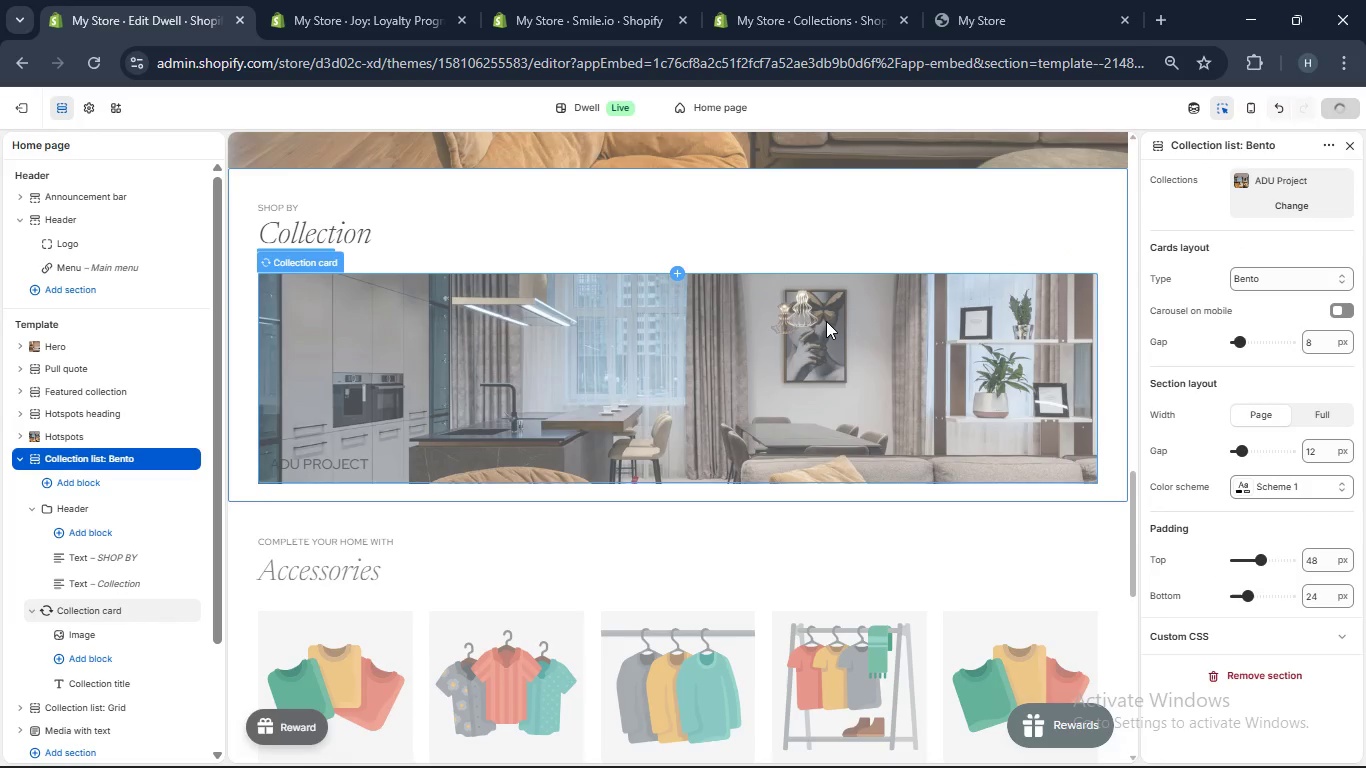 
scroll: coordinate [578, 482], scroll_direction: down, amount: 7.0
 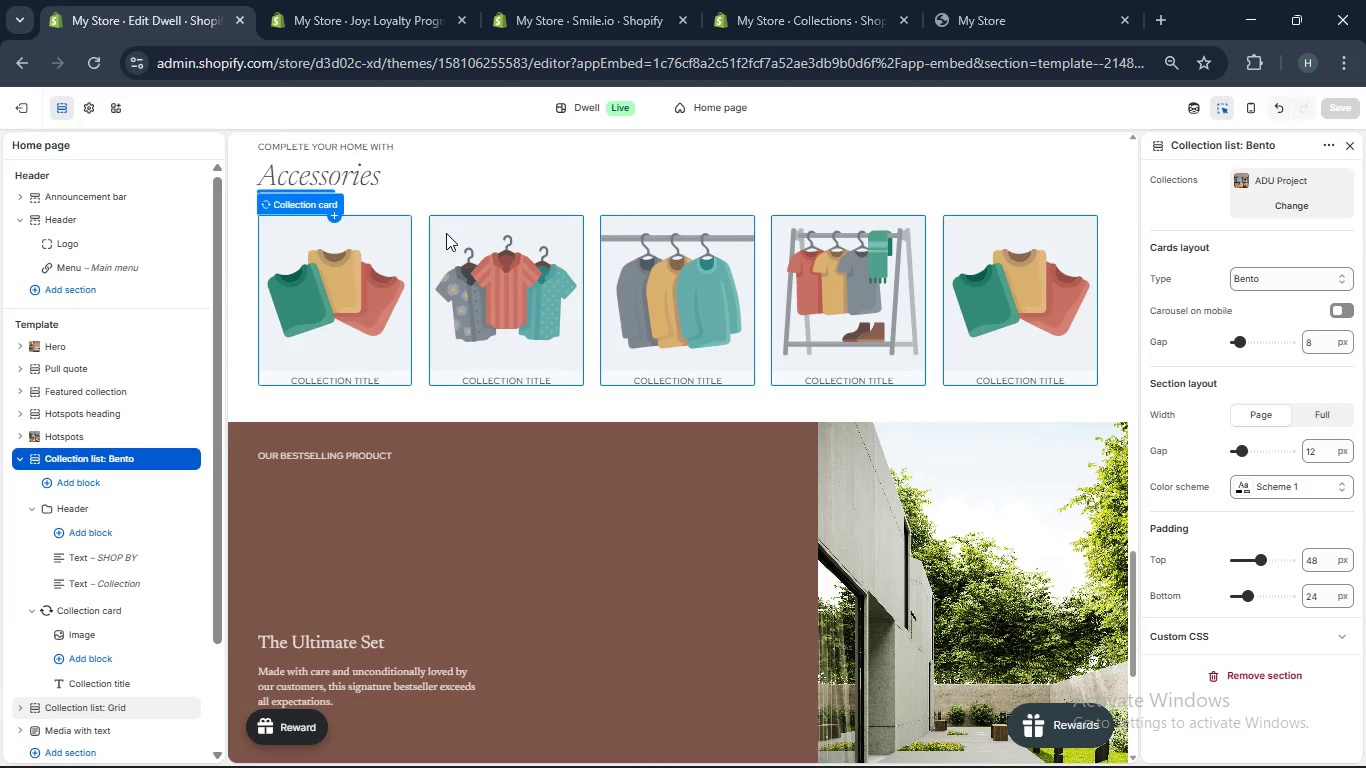 
scroll: coordinate [354, 199], scroll_direction: up, amount: 1.0
 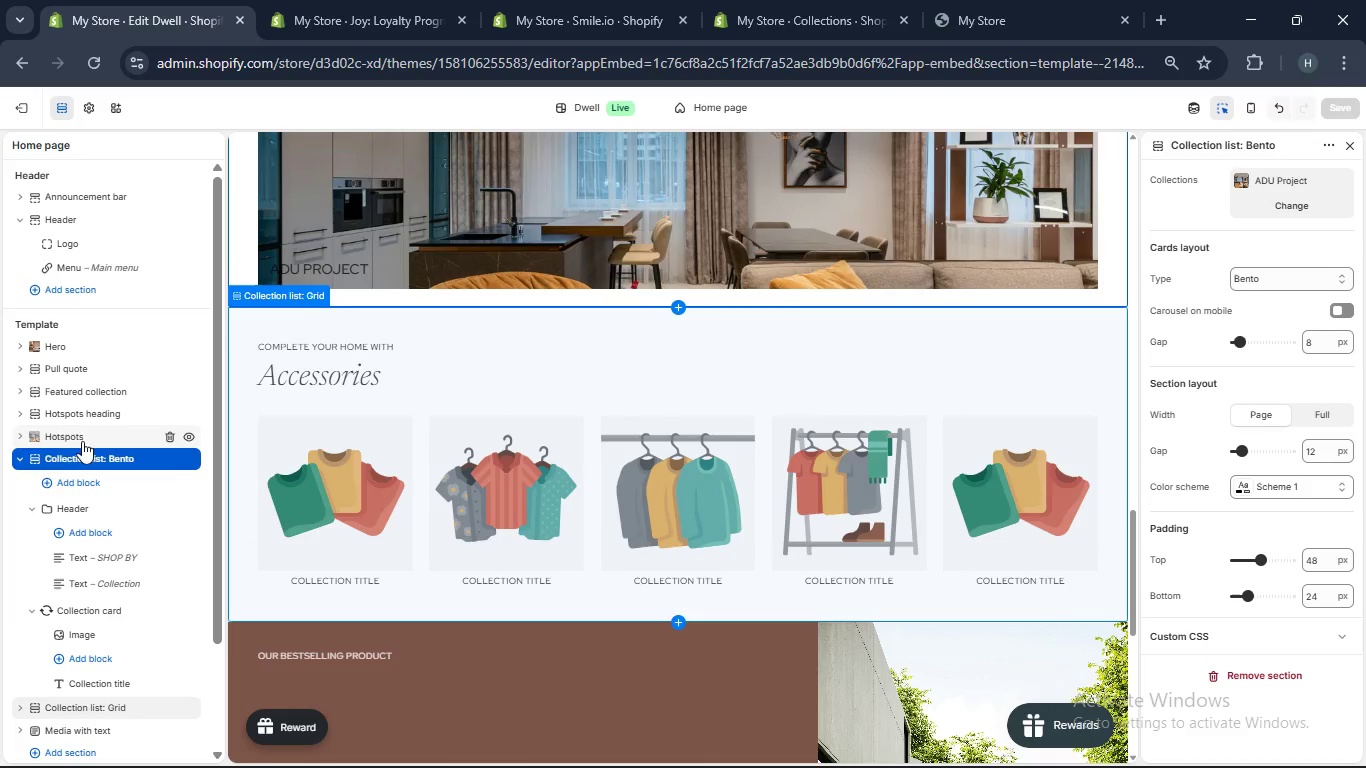 
left_click([14, 458])
 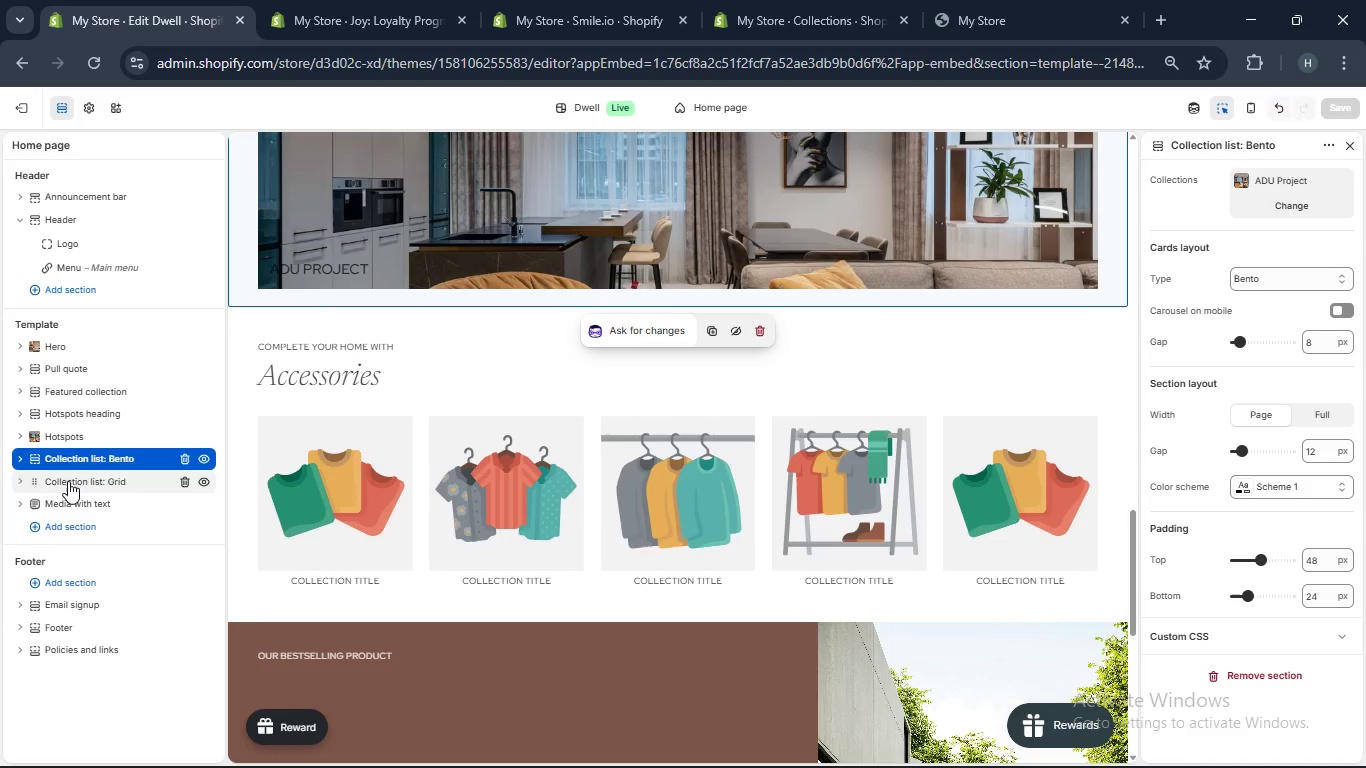 
left_click([68, 481])
 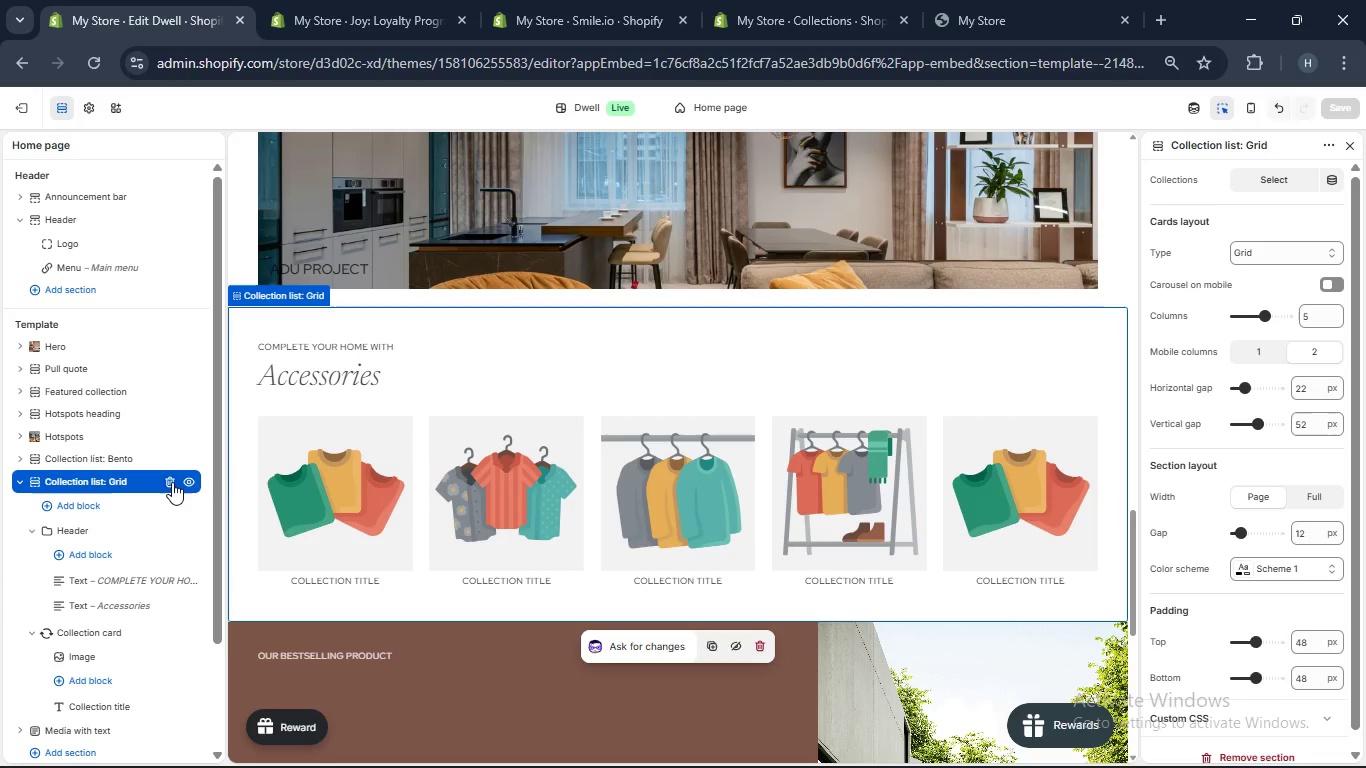 
left_click([171, 482])
 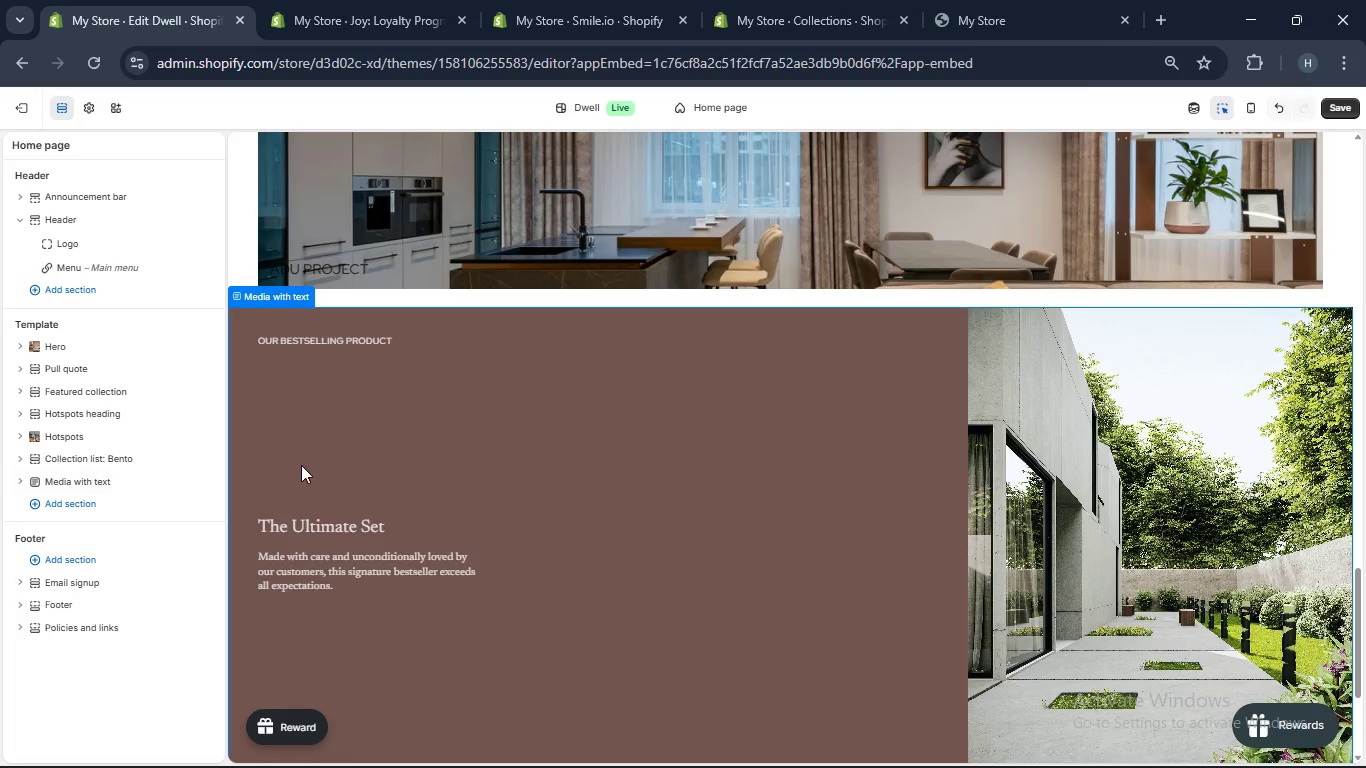 
scroll: coordinate [404, 479], scroll_direction: down, amount: 1.0
 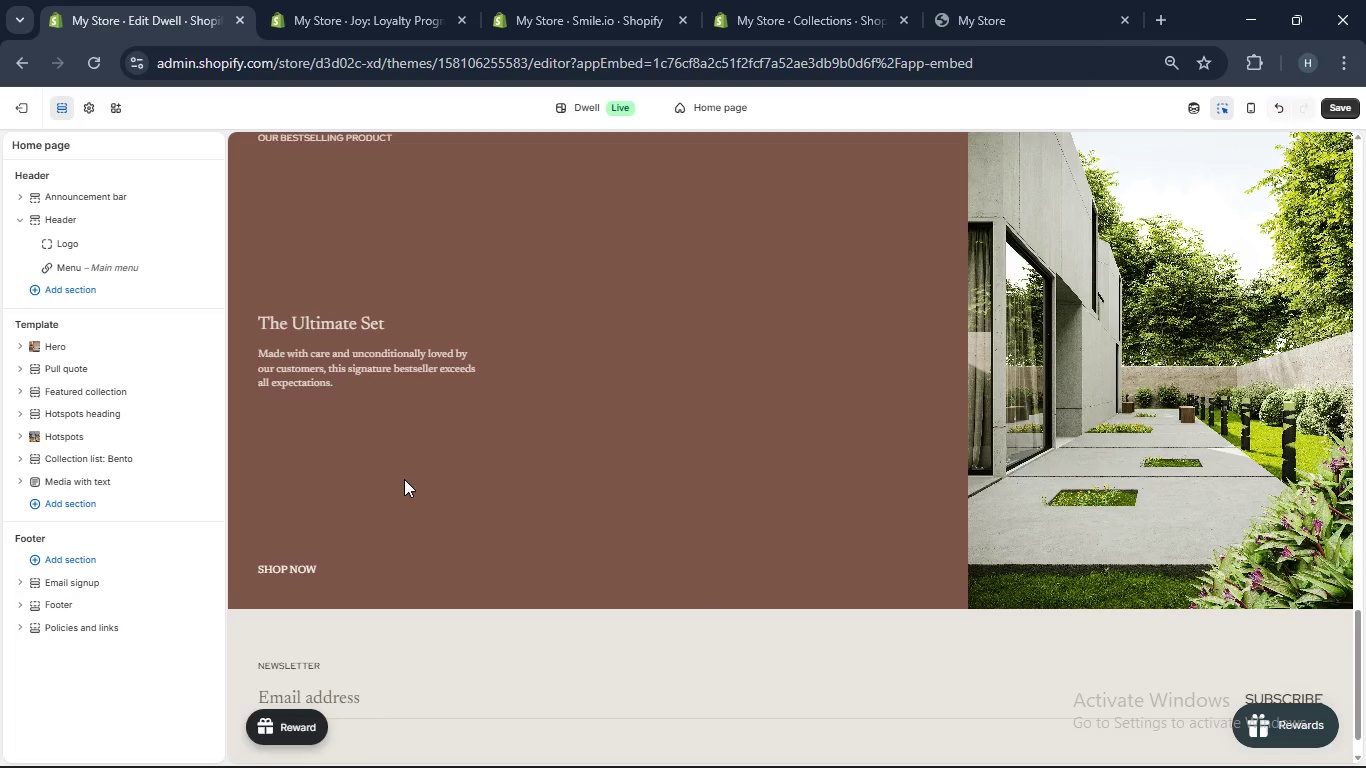 
scroll: coordinate [387, 424], scroll_direction: up, amount: 14.0
 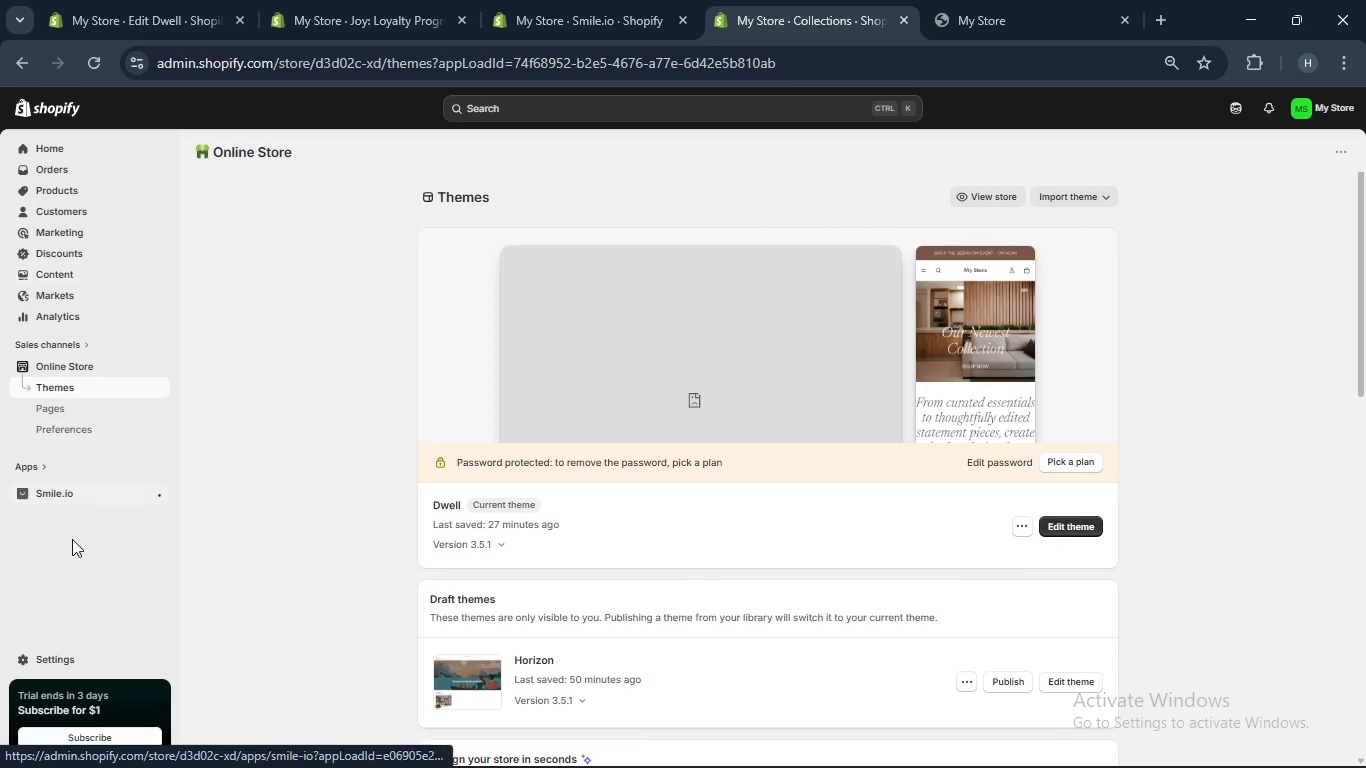 
wait(5.63)
 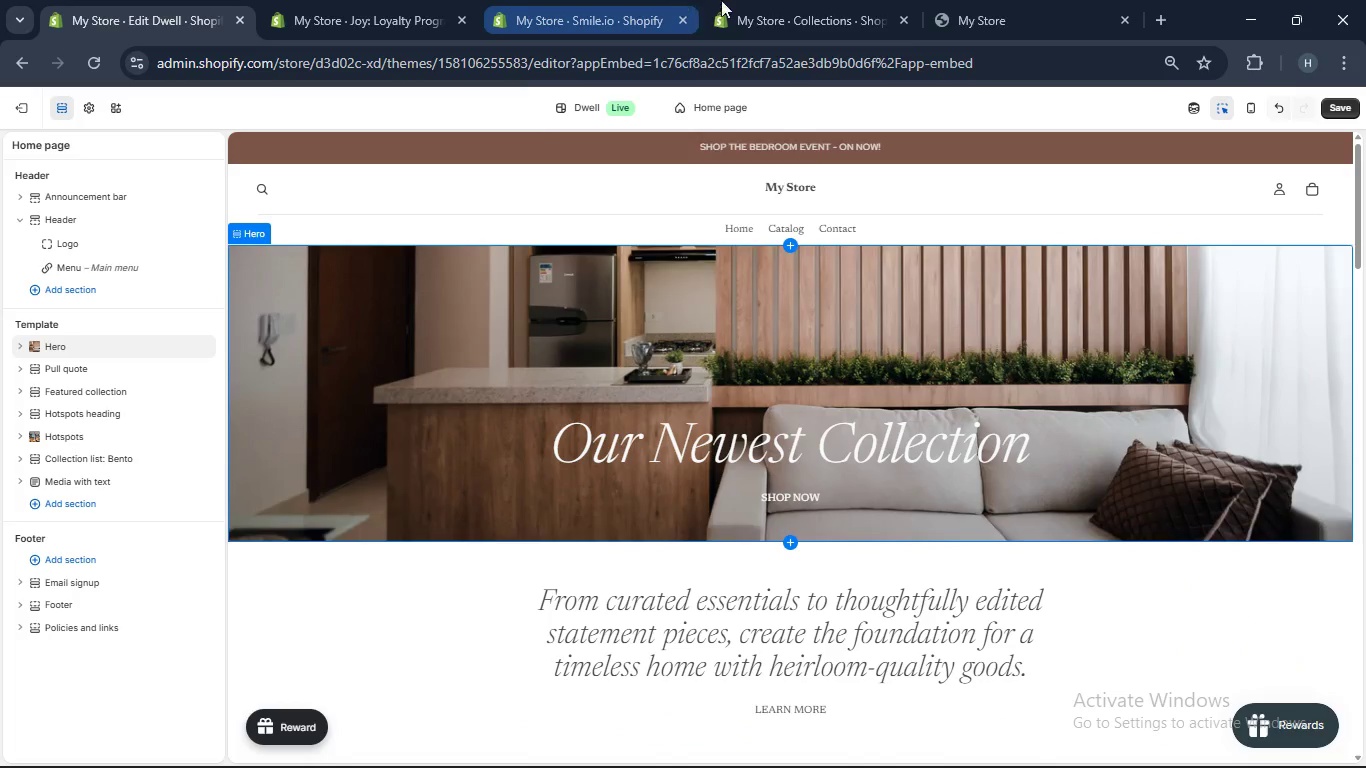 
left_click([46, 153])
 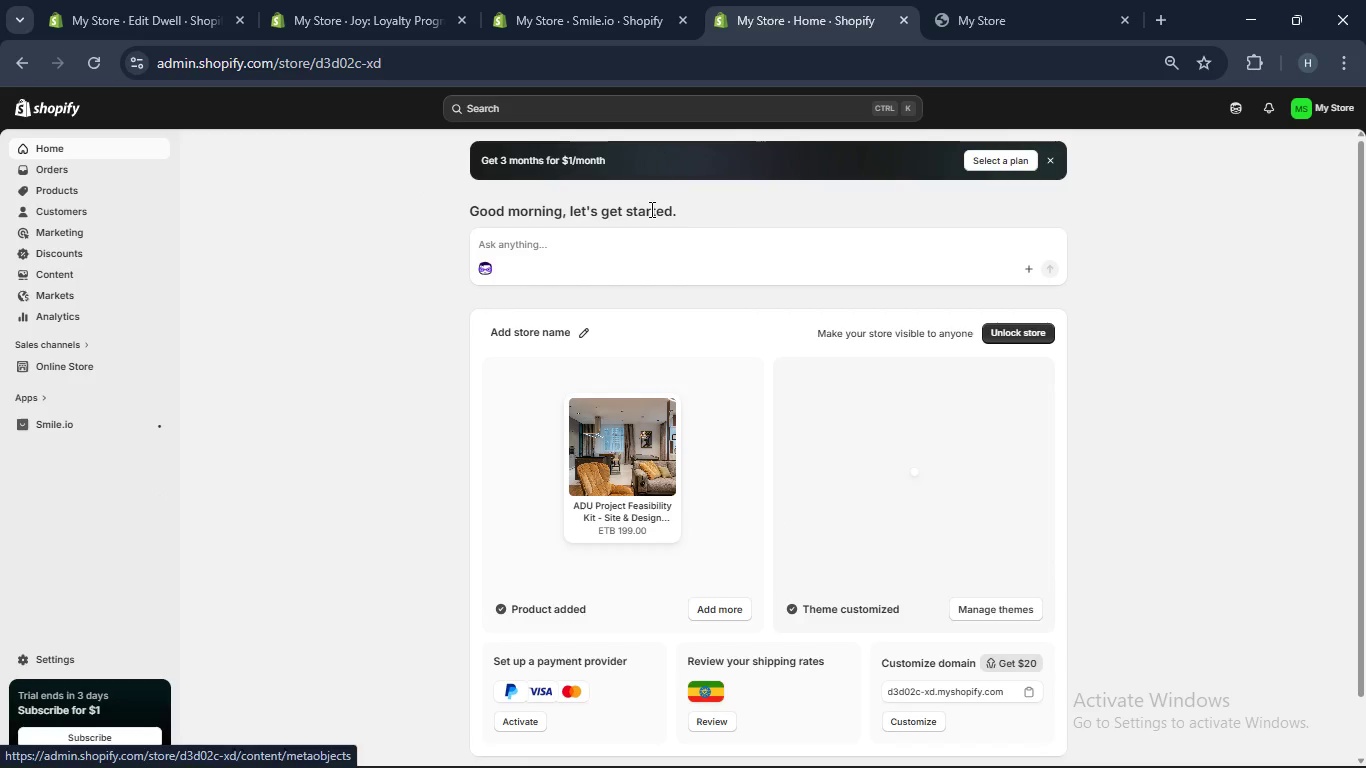 
wait(8.3)
 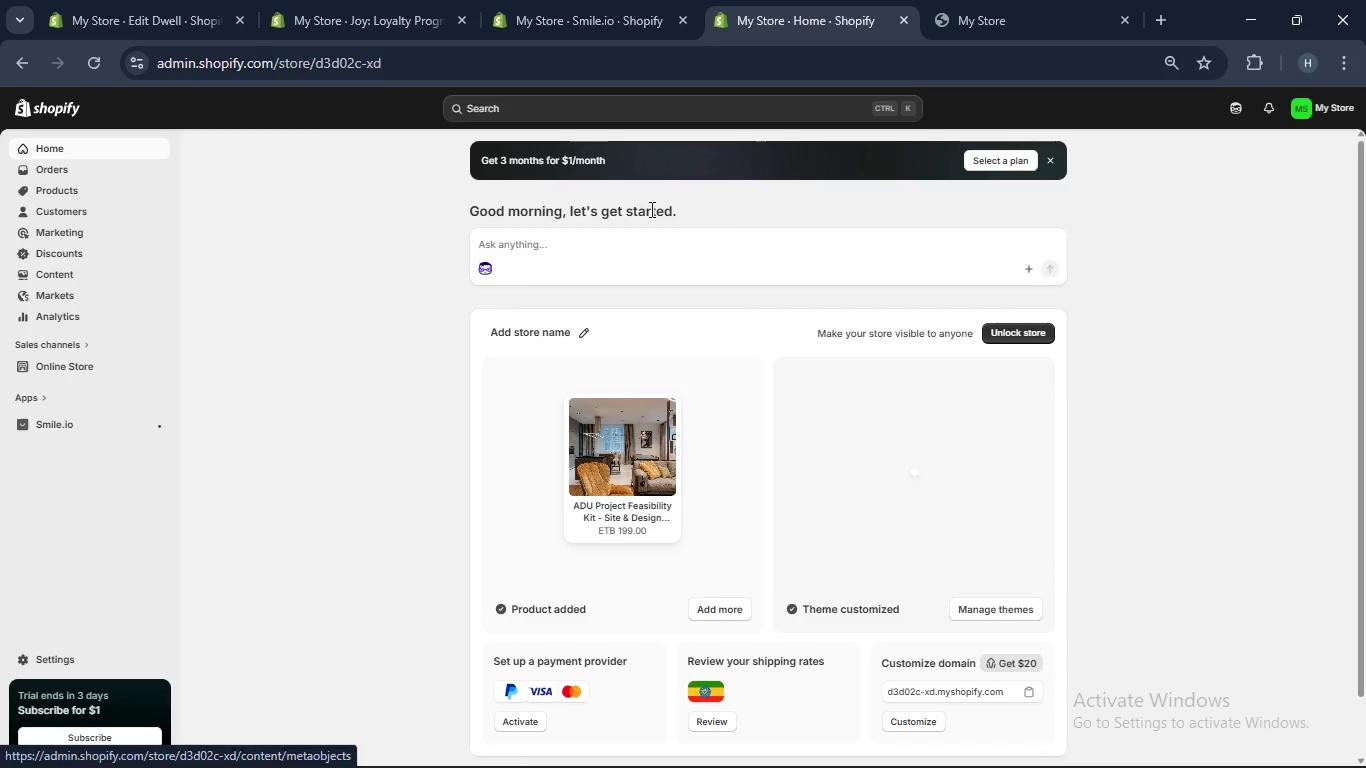 
scroll: coordinate [884, 606], scroll_direction: none, amount: 0.0
 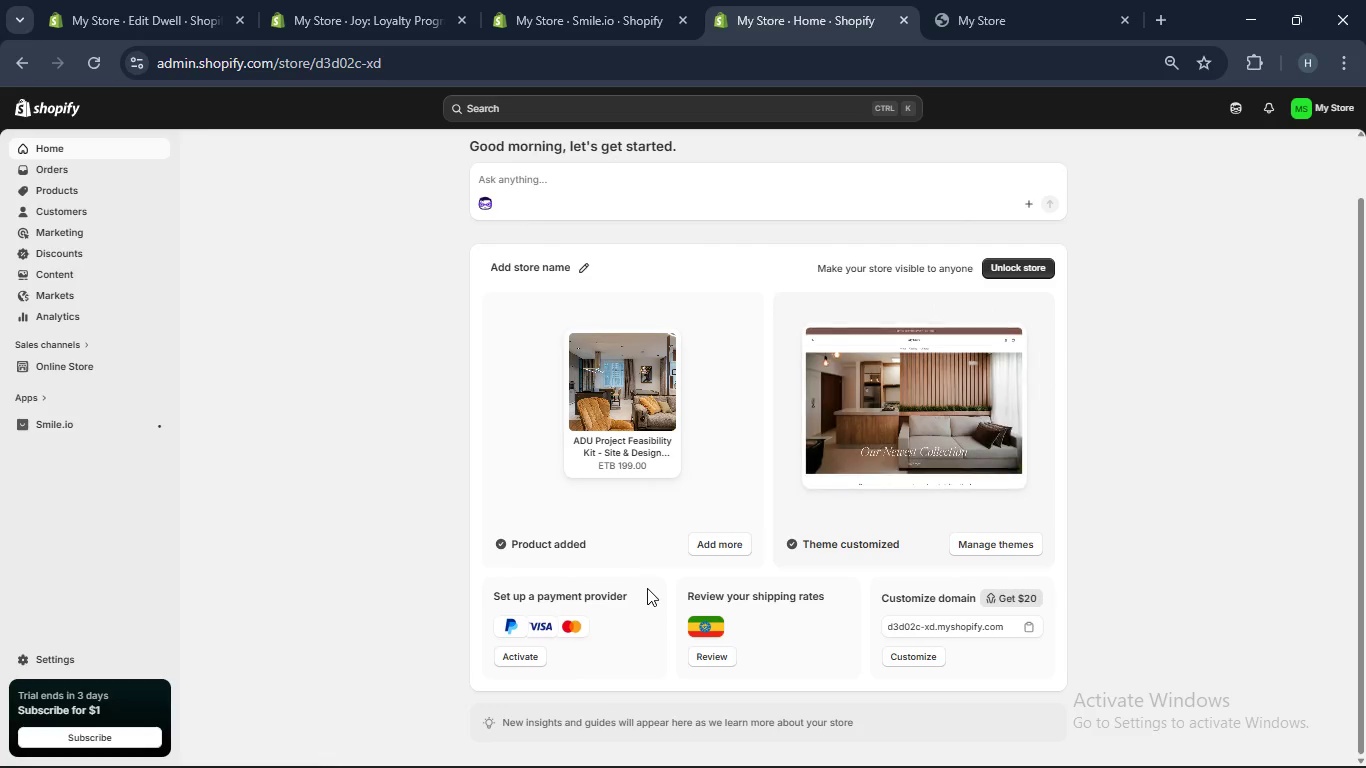 
scroll: coordinate [635, 604], scroll_direction: down, amount: 3.0
 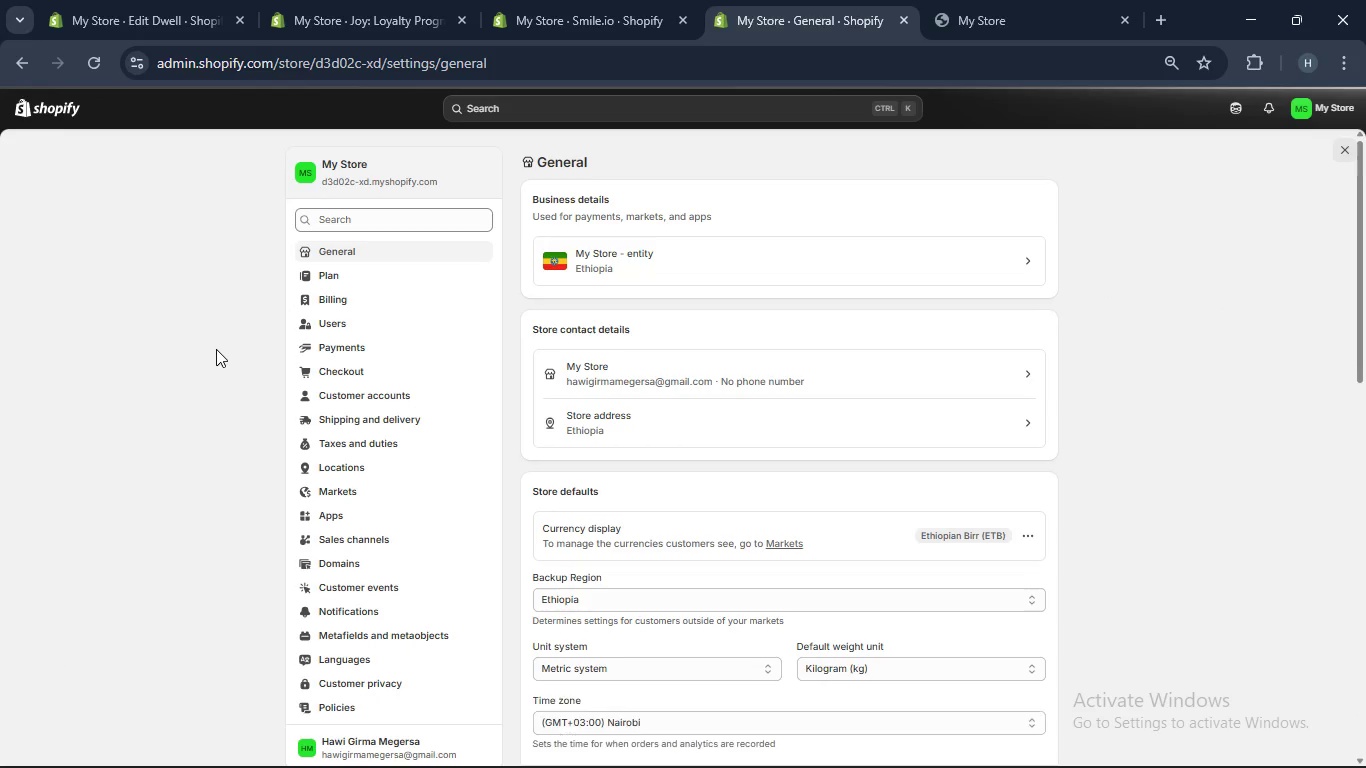 
wait(6.13)
 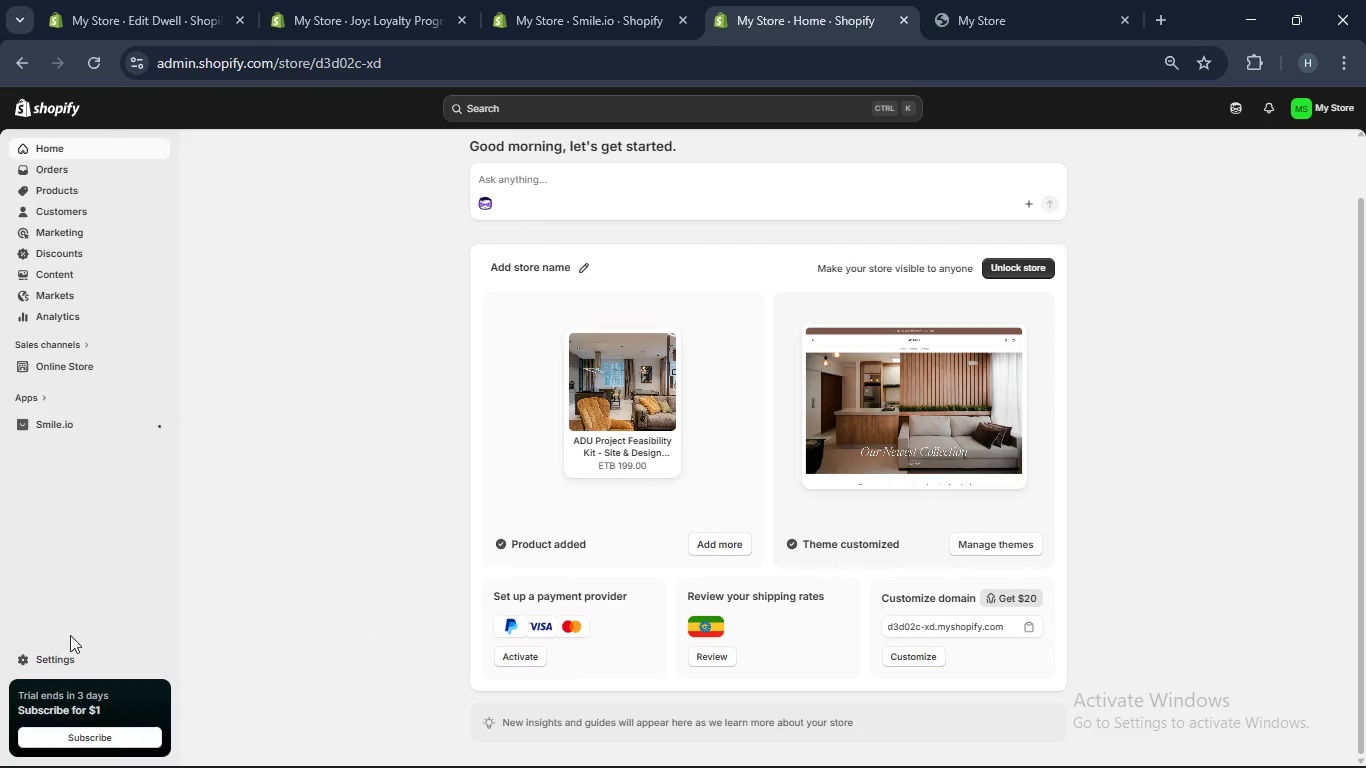 
left_click([986, 362])
 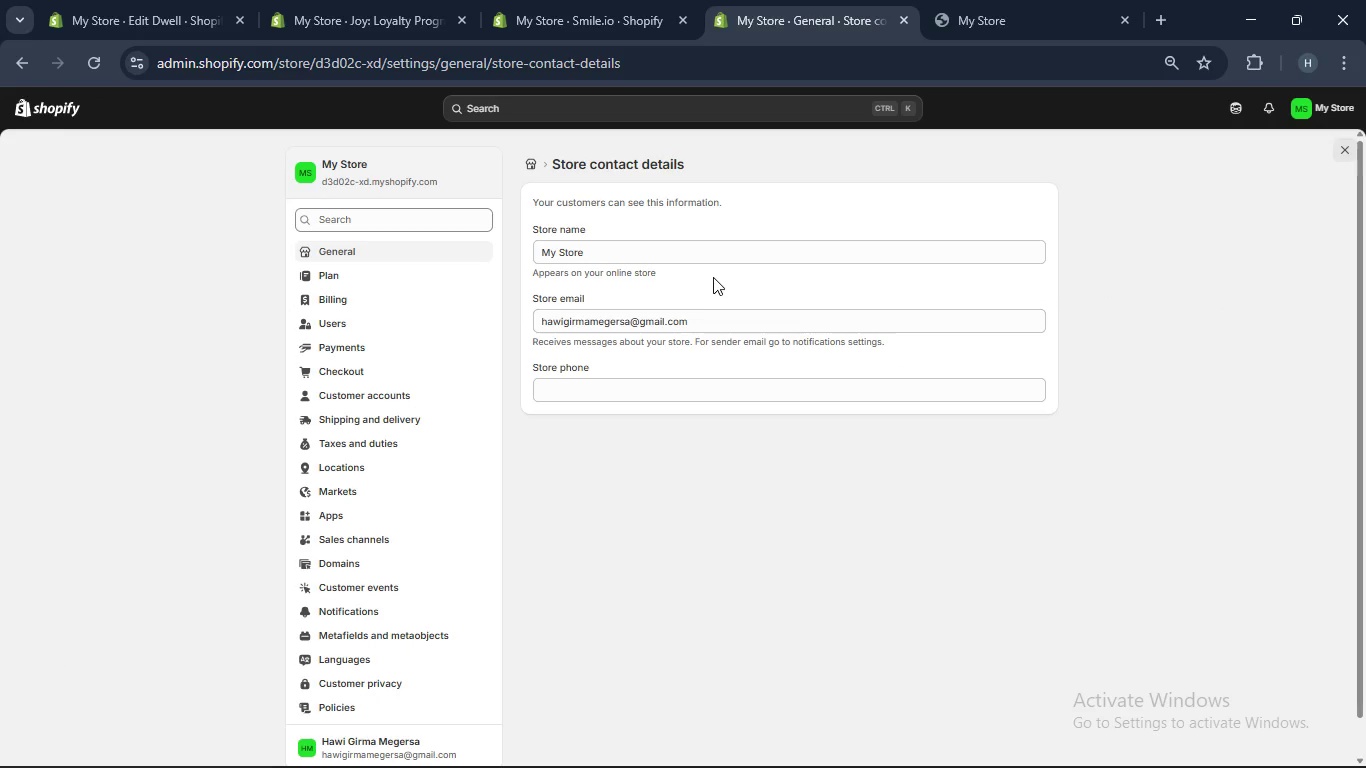 
left_click([713, 244])
 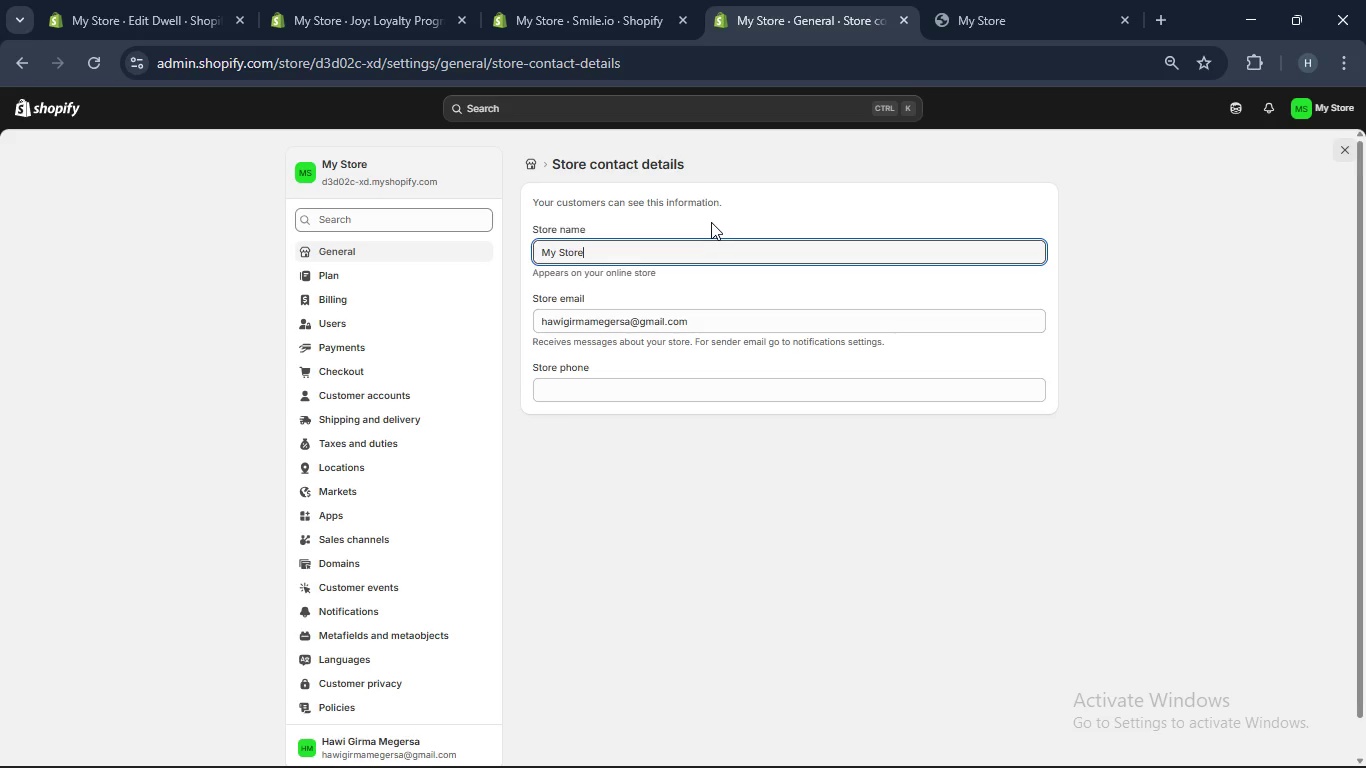 
key(Control+A)
 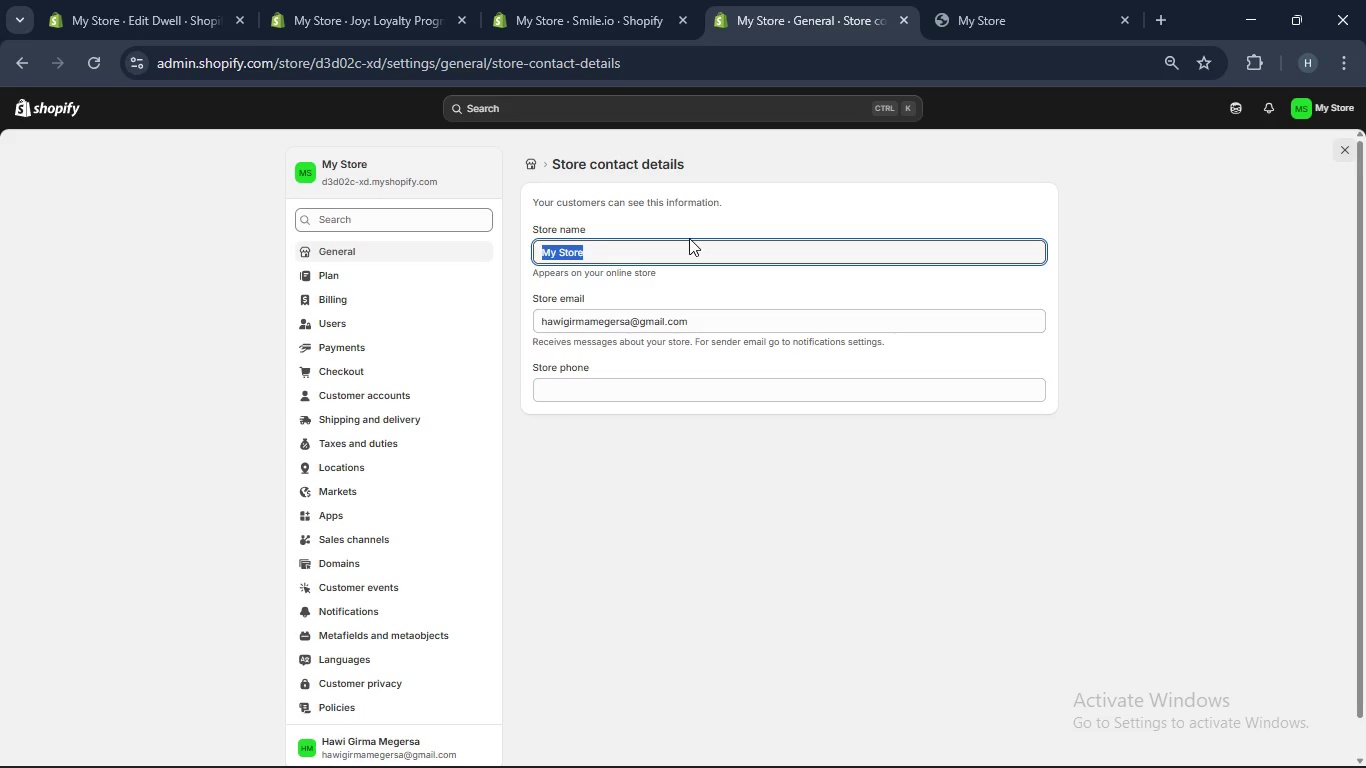 
key(Control+V)
 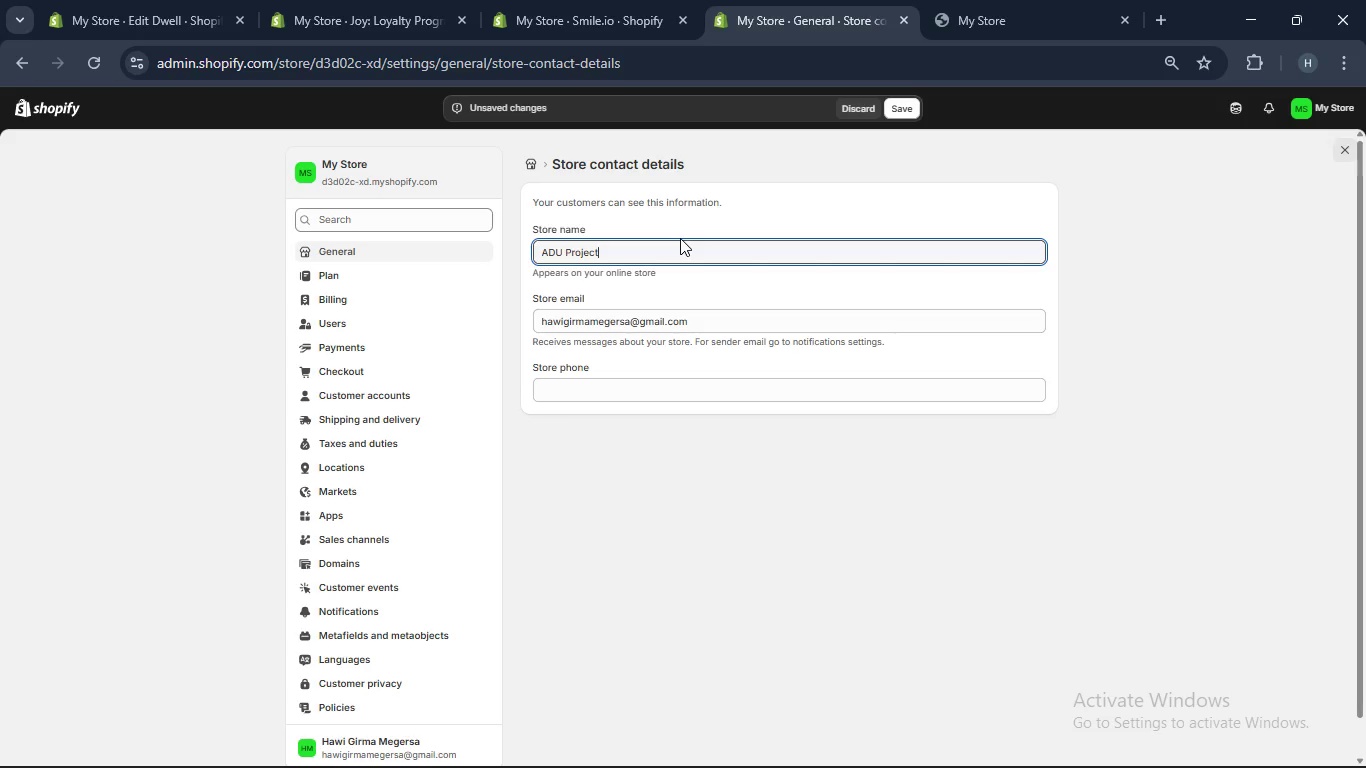 
key(Control+A)
 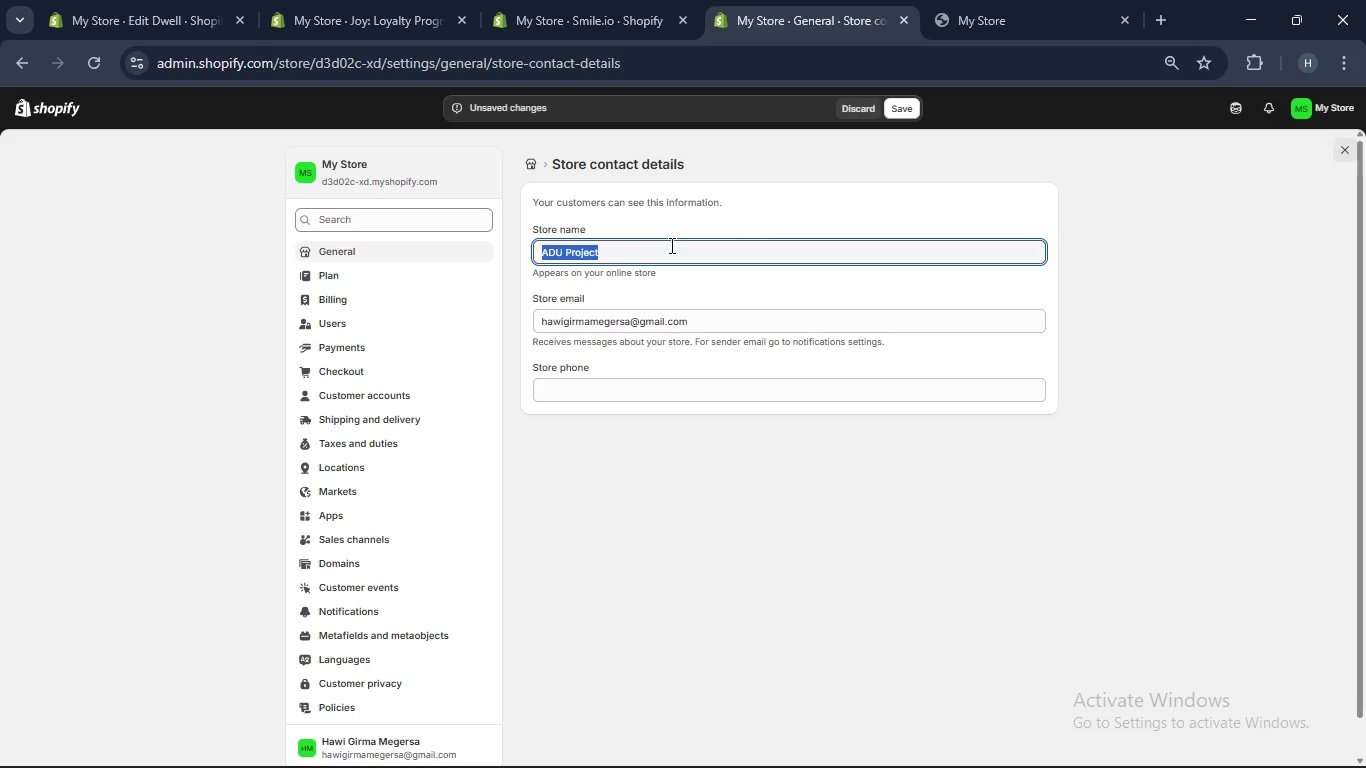 
key(Meta+V)
 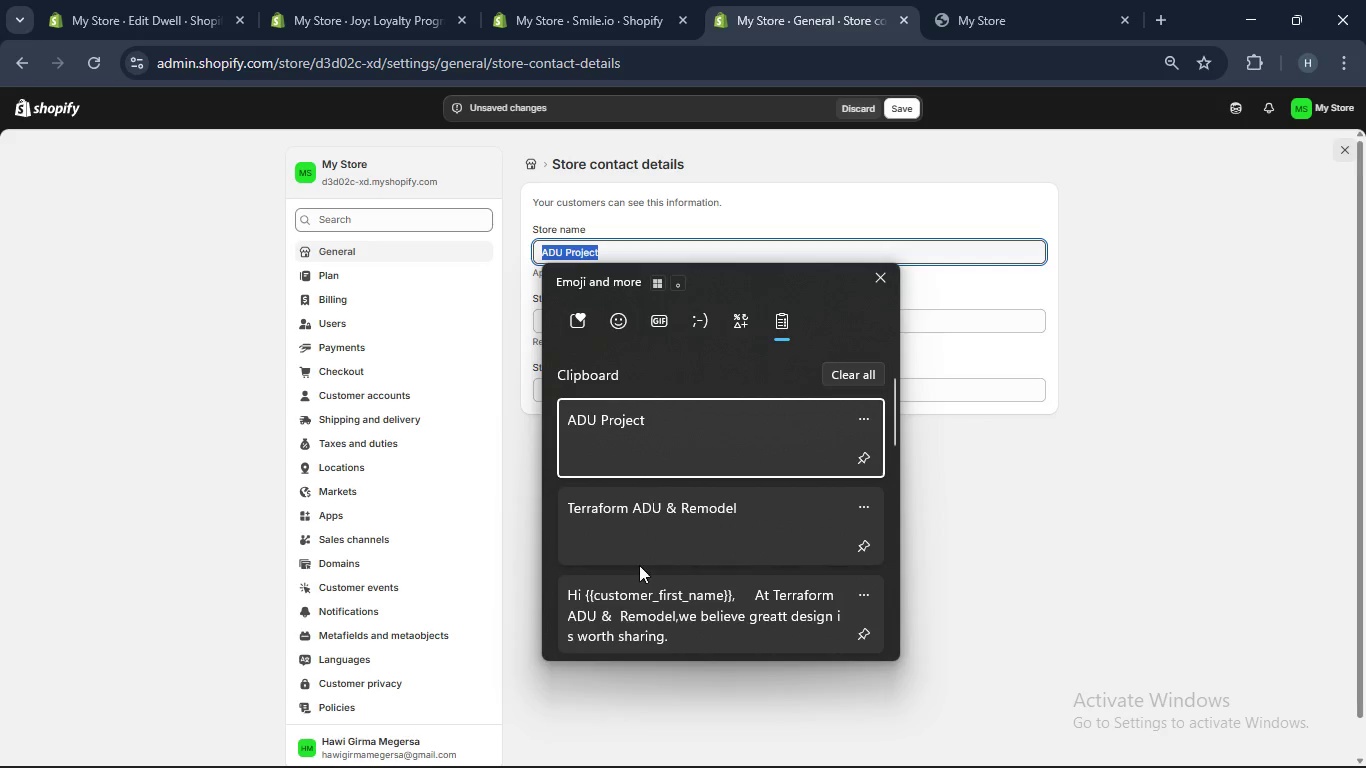 
left_click([631, 520])
 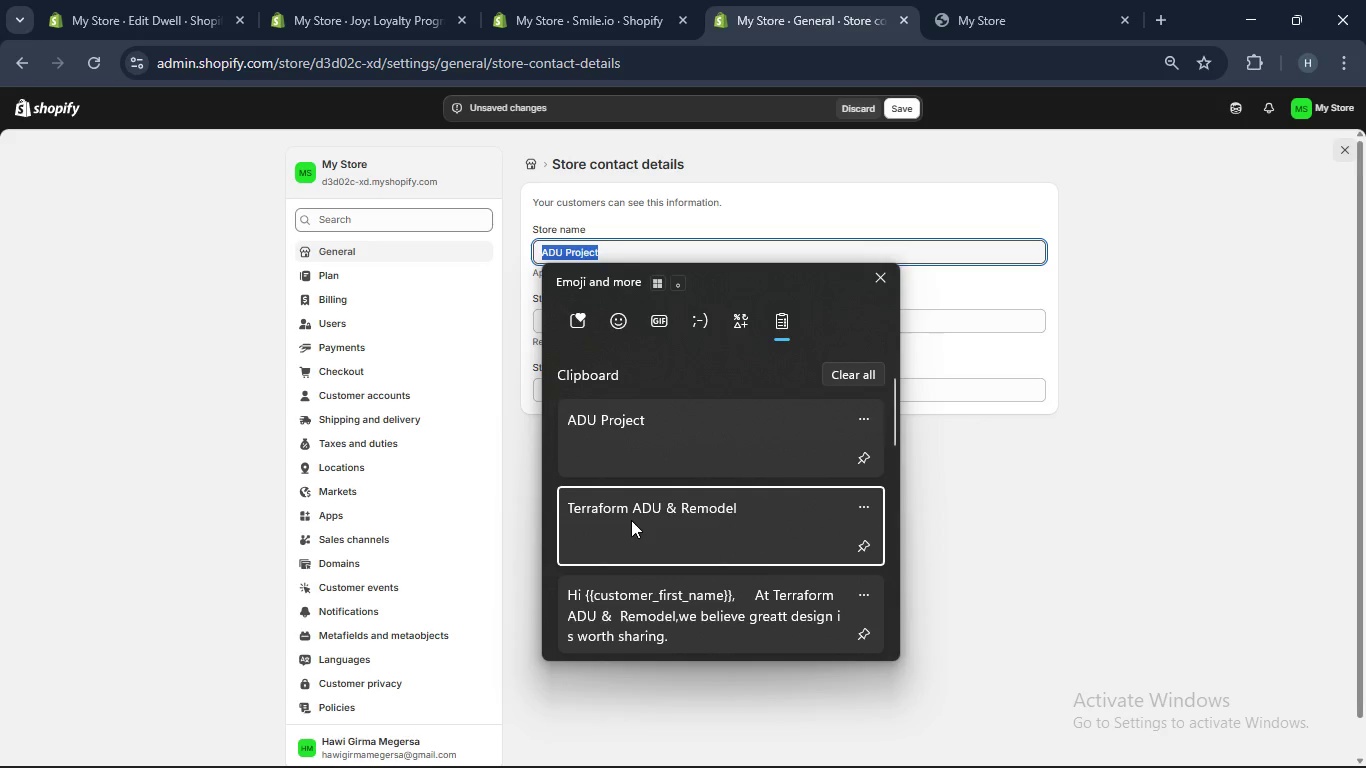 
key(Control+ControlLeft)
 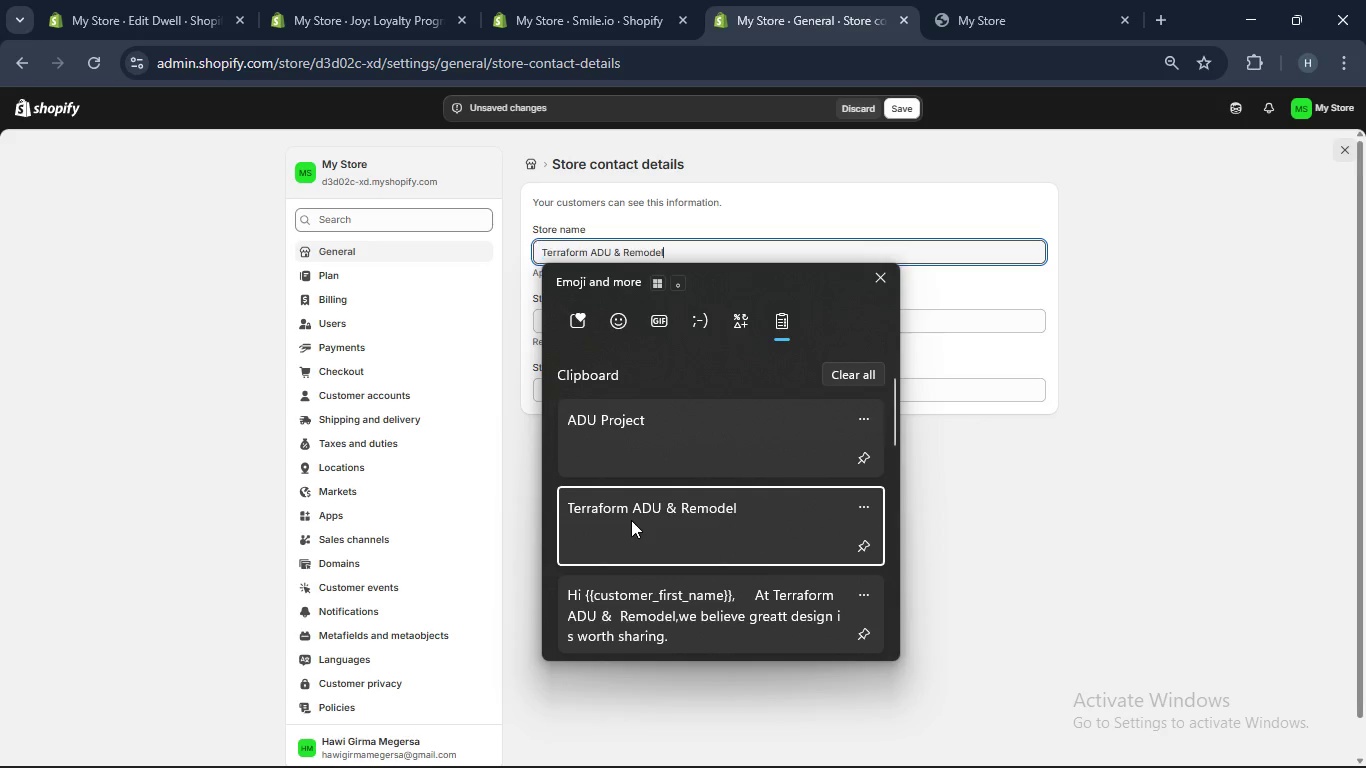 
key(Control+V)
 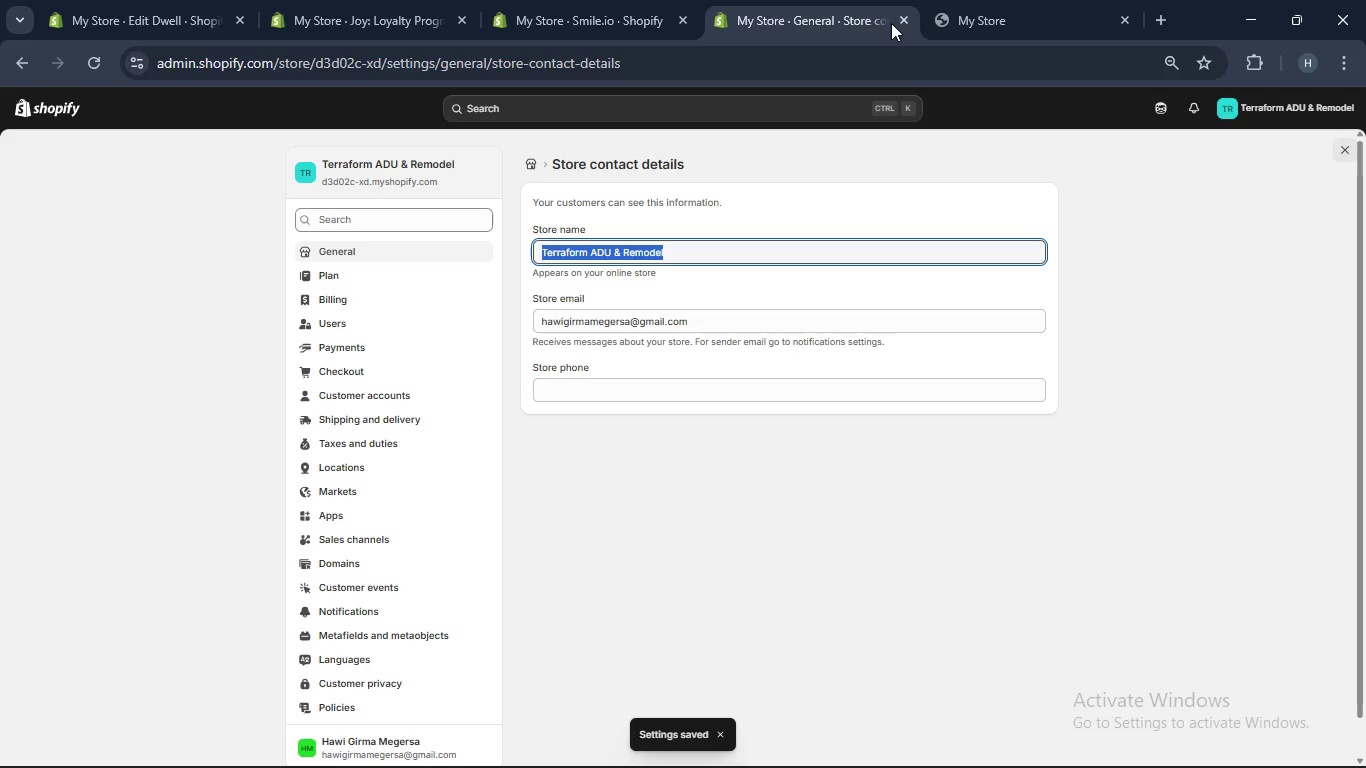 
wait(5.44)
 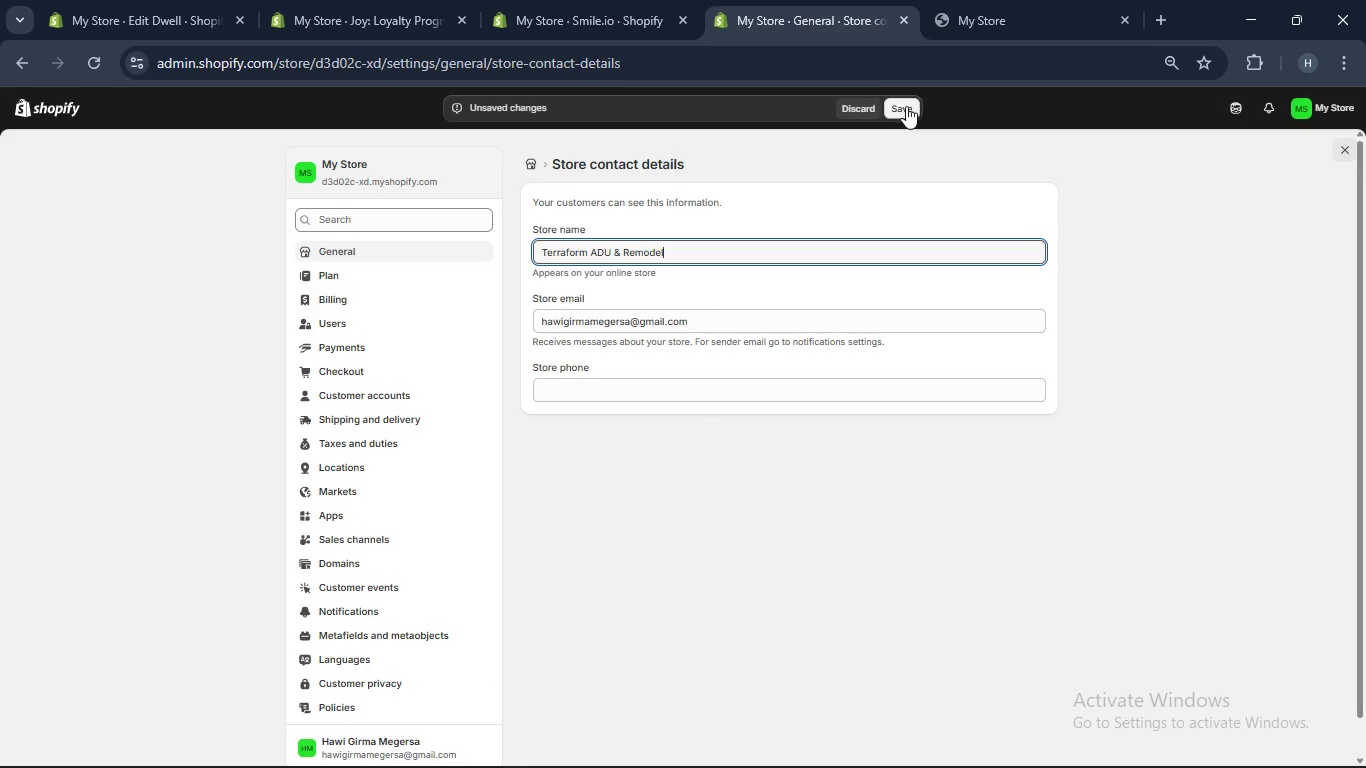 
left_click([1047, 0])
 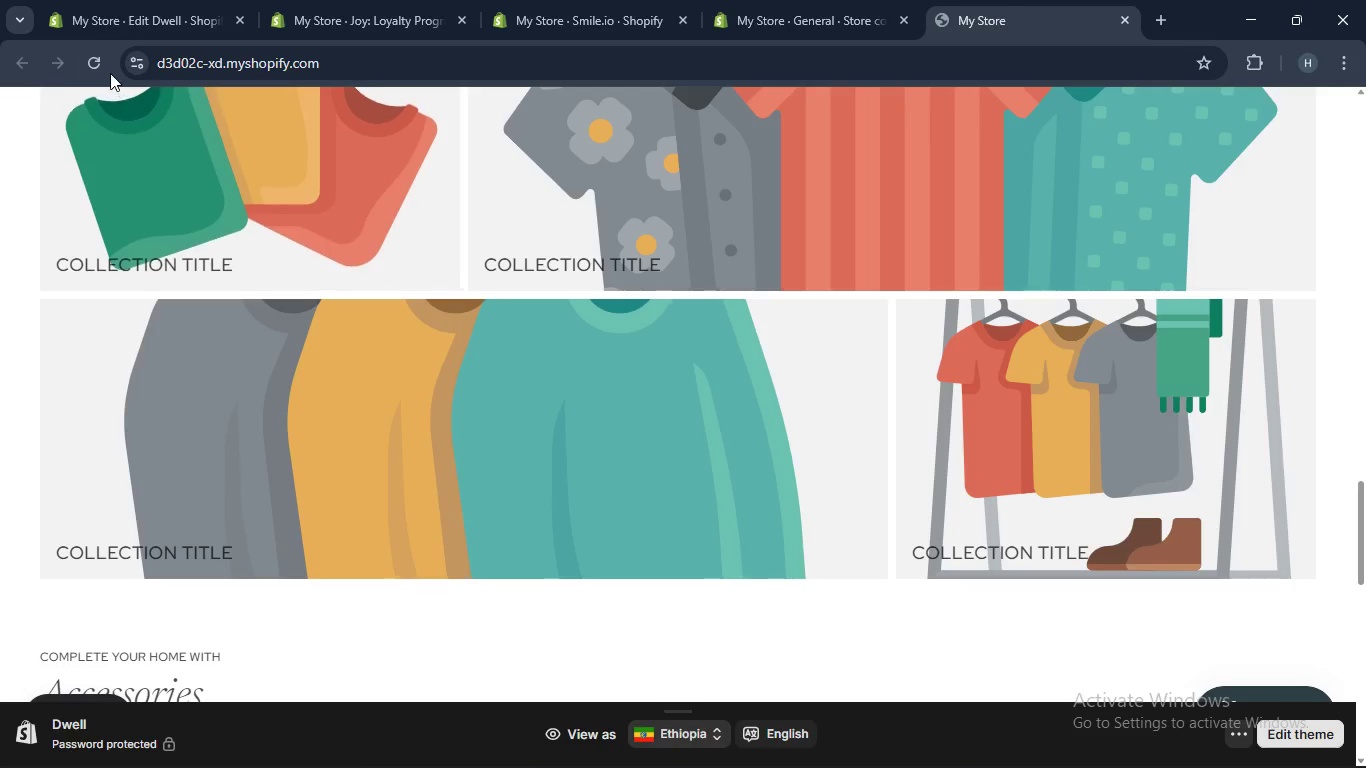 
left_click([102, 70])
 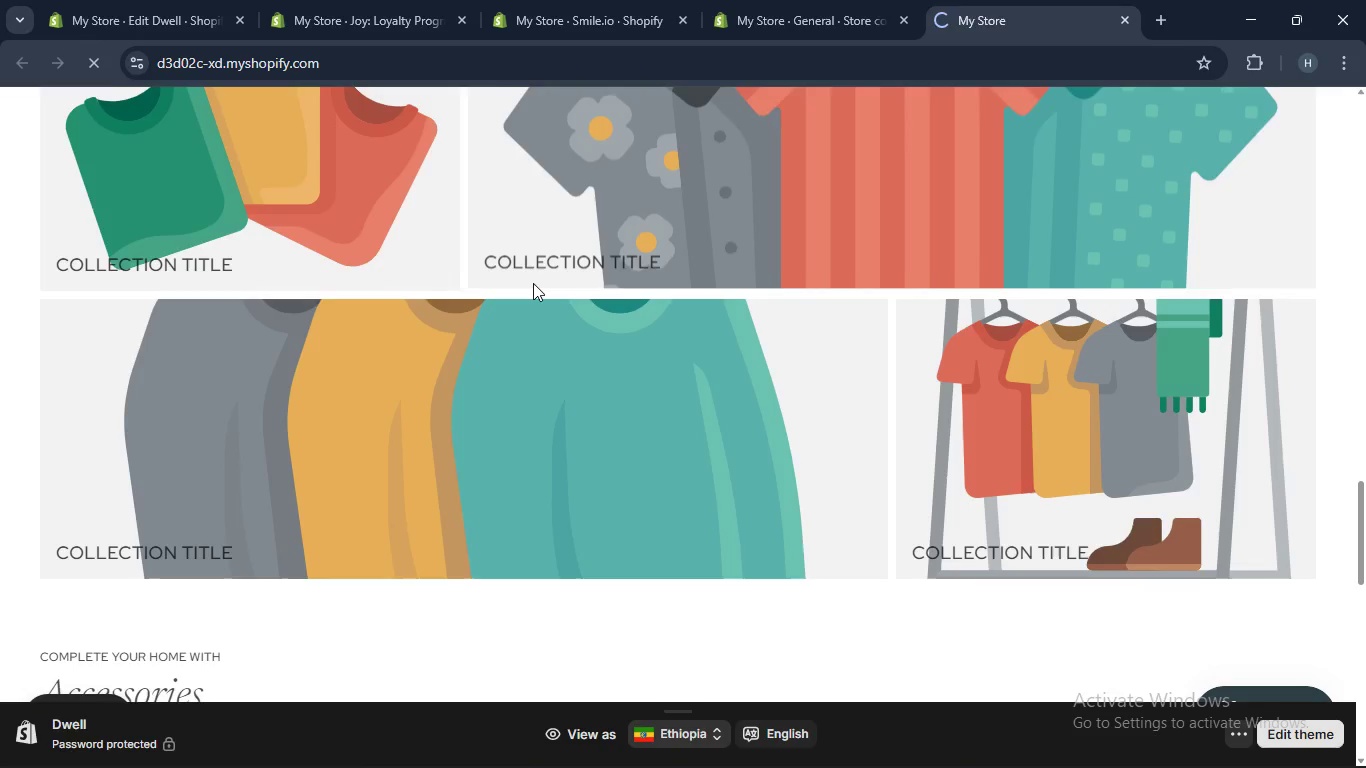 
scroll: coordinate [533, 285], scroll_direction: up, amount: 39.0
 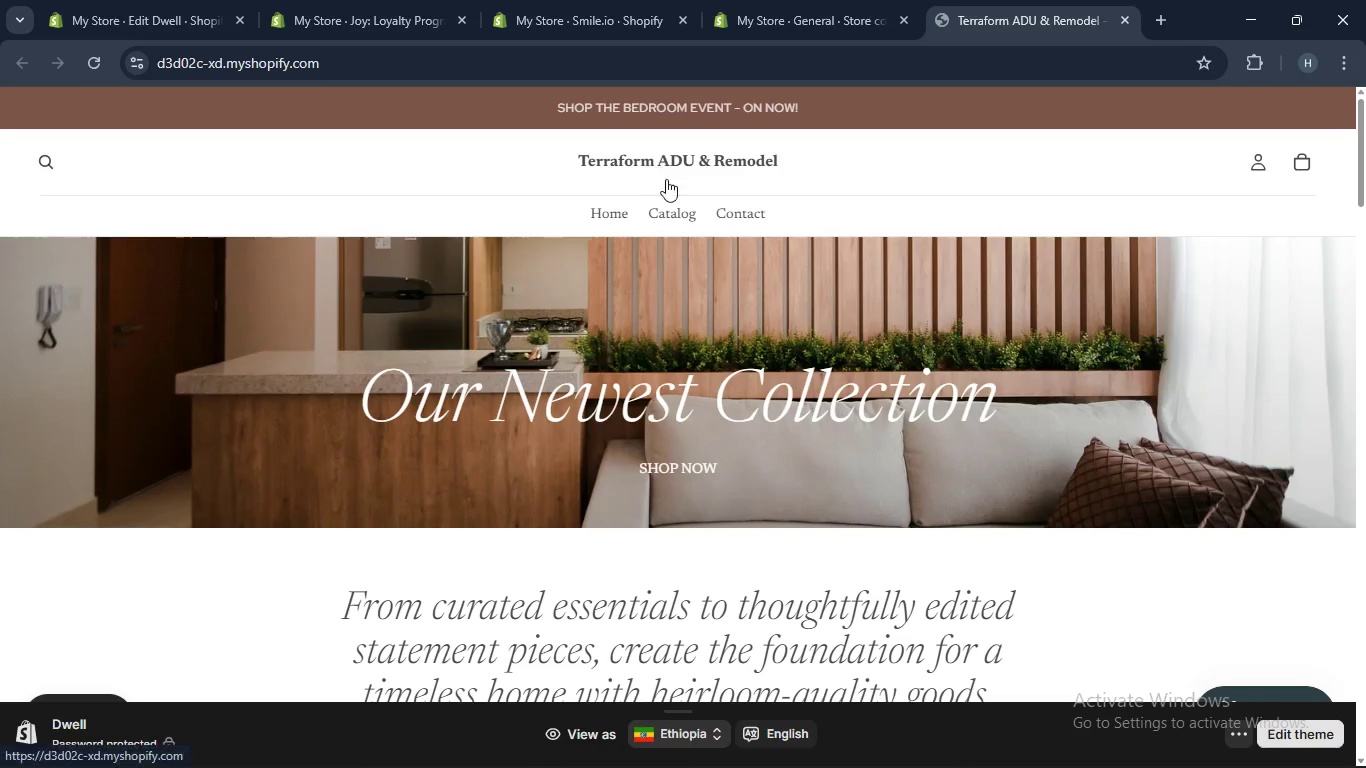 
scroll: coordinate [678, 353], scroll_direction: down, amount: 11.0
 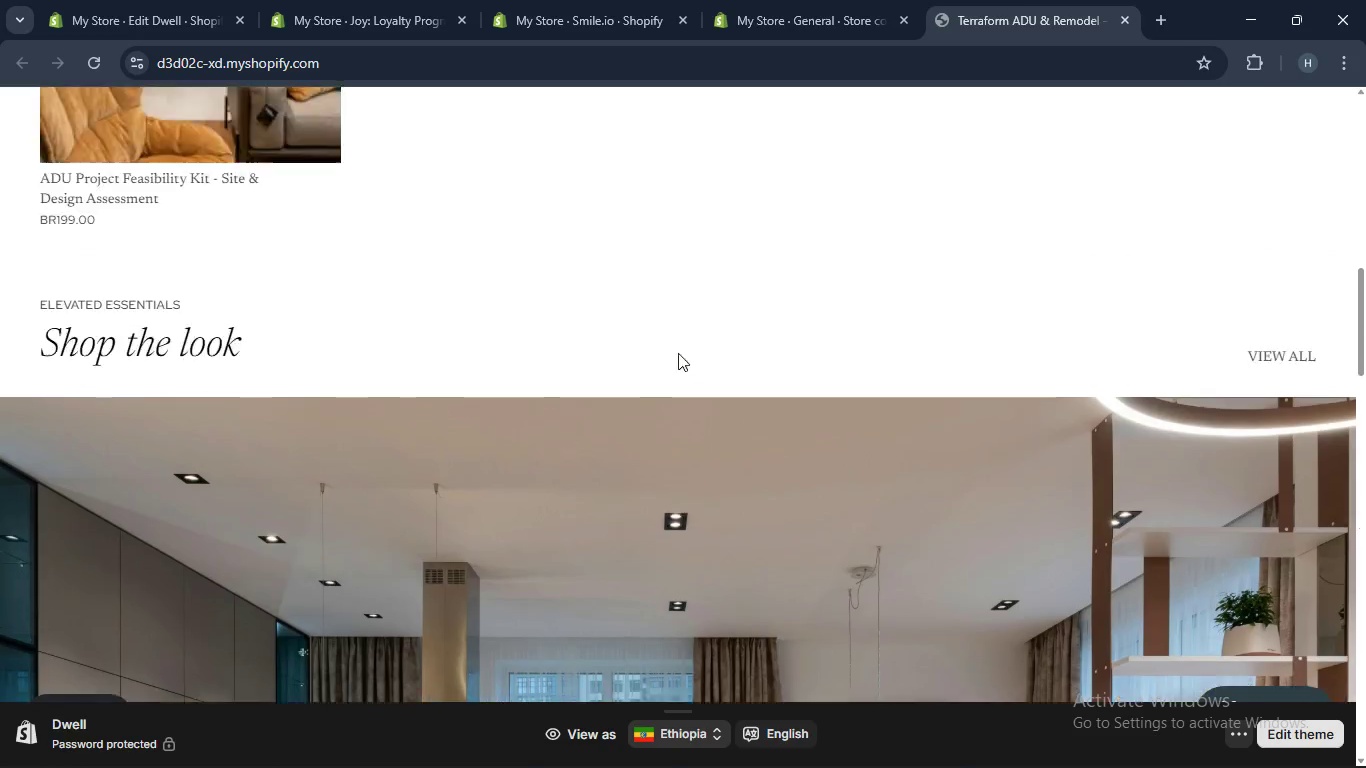 
scroll: coordinate [678, 353], scroll_direction: up, amount: 4.0
 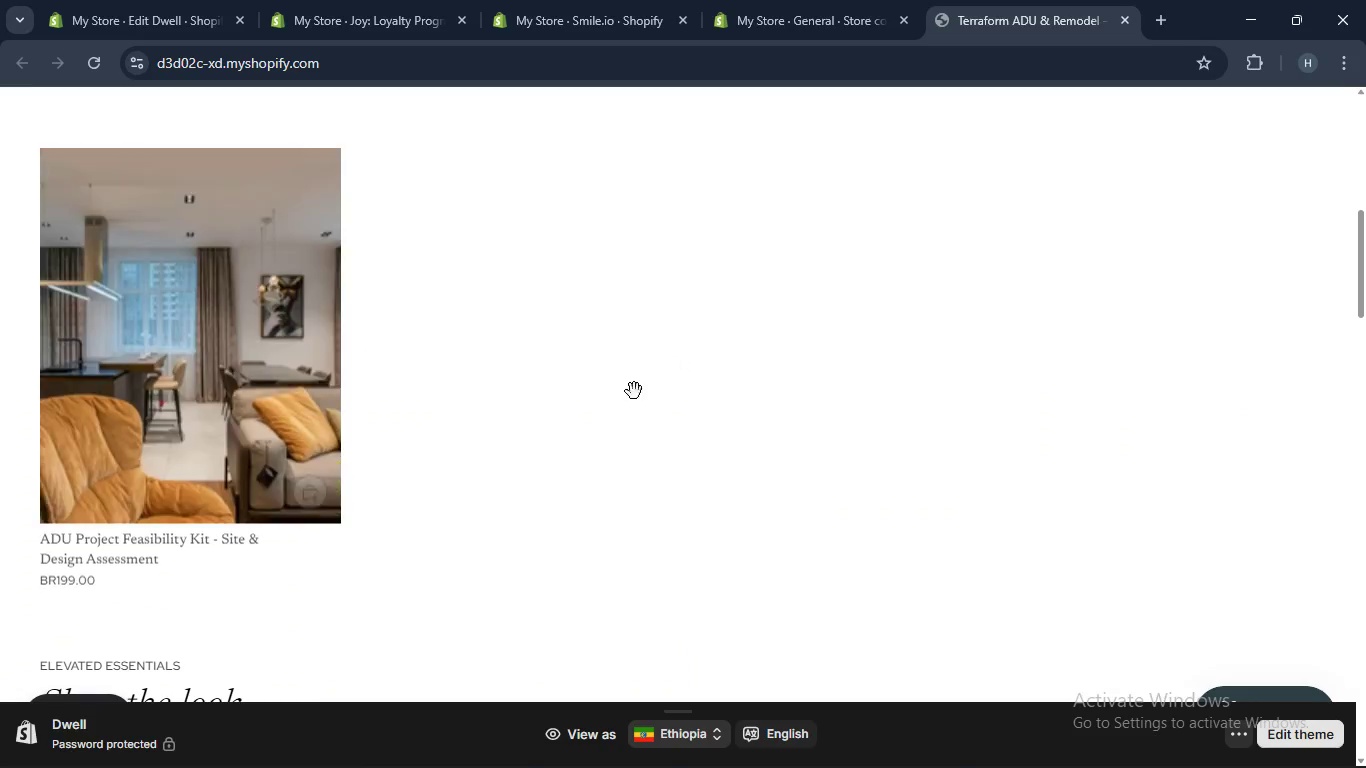 
scroll: coordinate [527, 438], scroll_direction: down, amount: 20.0
 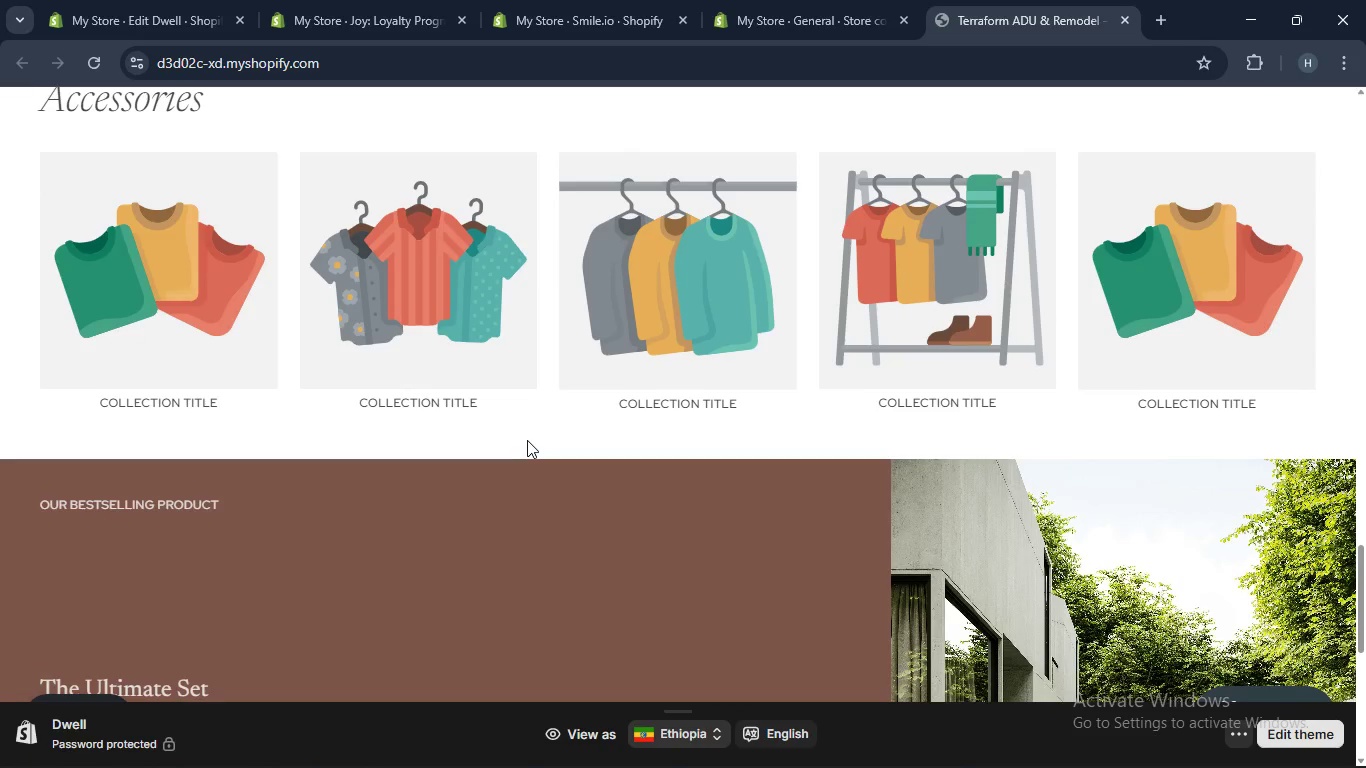 
scroll: coordinate [527, 440], scroll_direction: none, amount: 0.0
 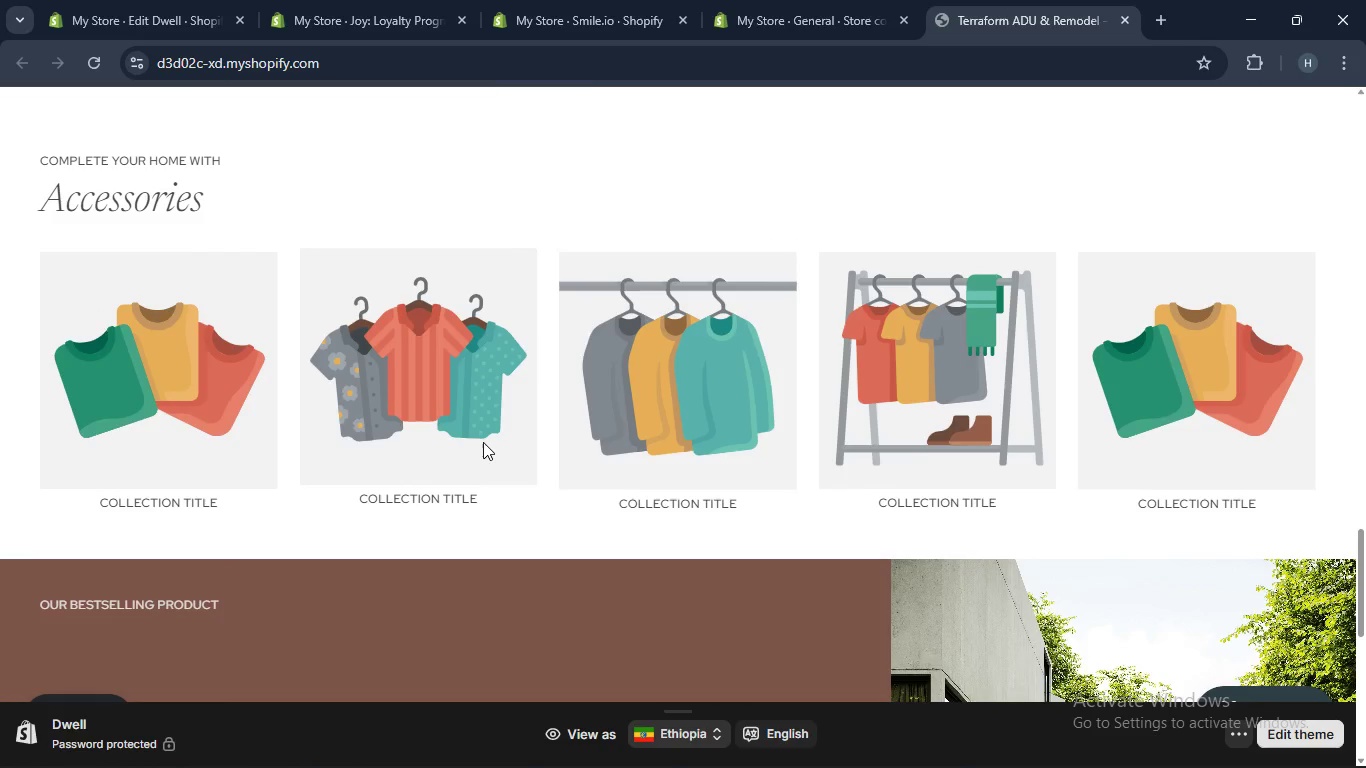 
scroll: coordinate [478, 443], scroll_direction: down, amount: 2.0
 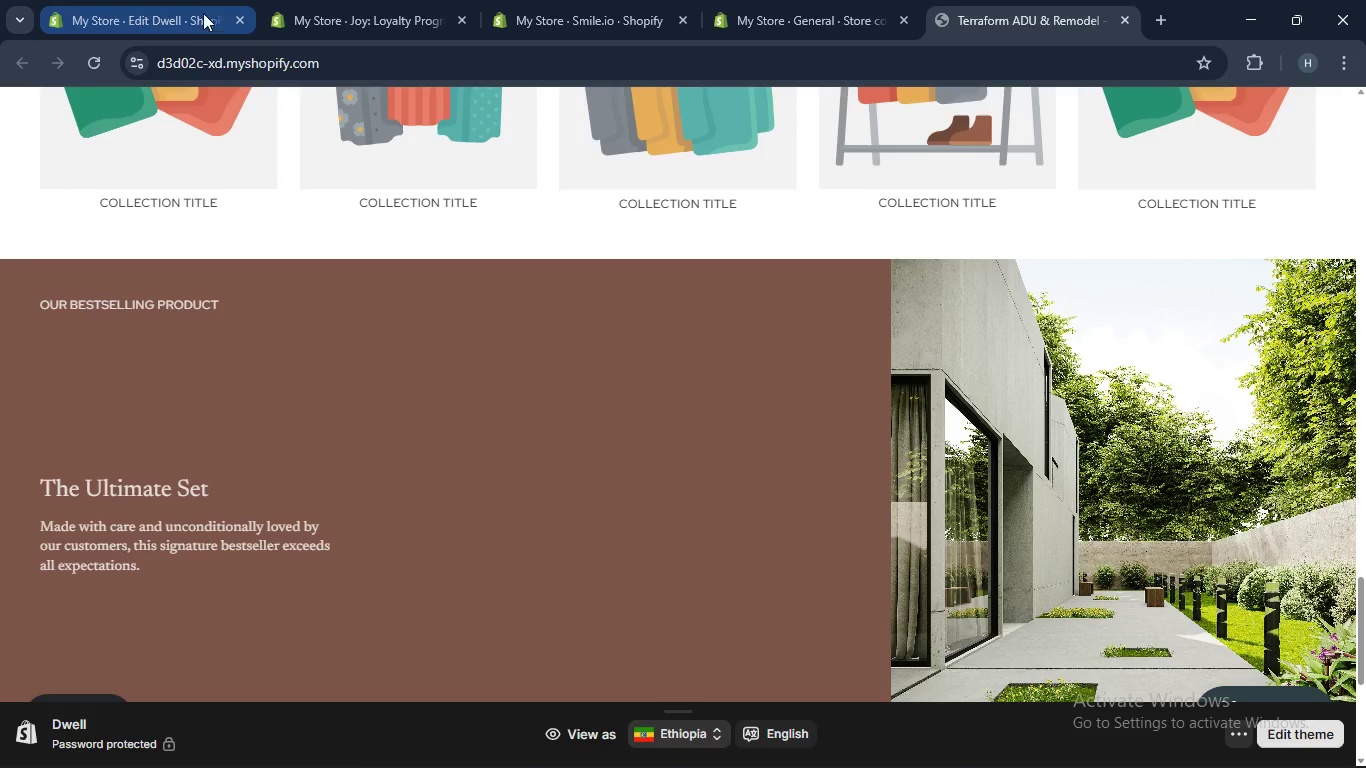 
left_click([152, 0])
 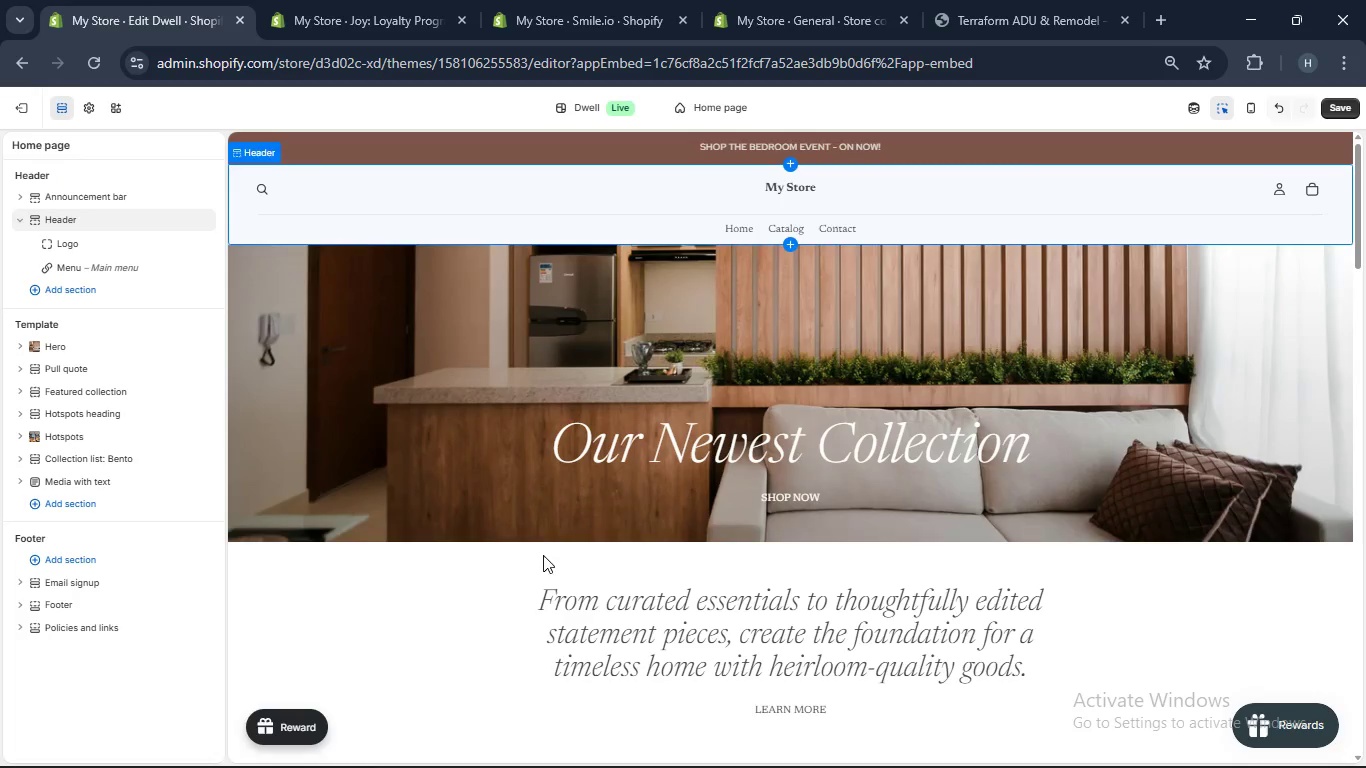 
scroll: coordinate [625, 475], scroll_direction: down, amount: 11.0
 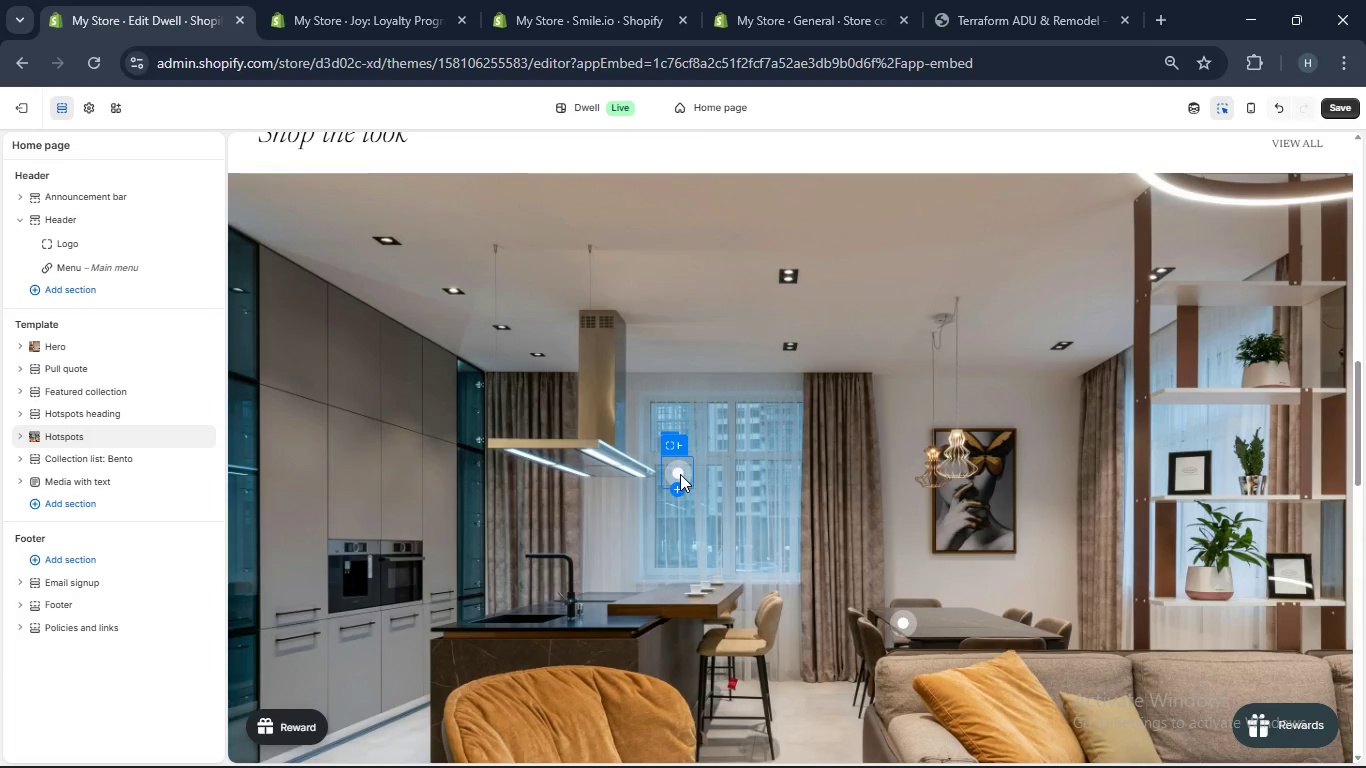 
left_click([678, 475])
 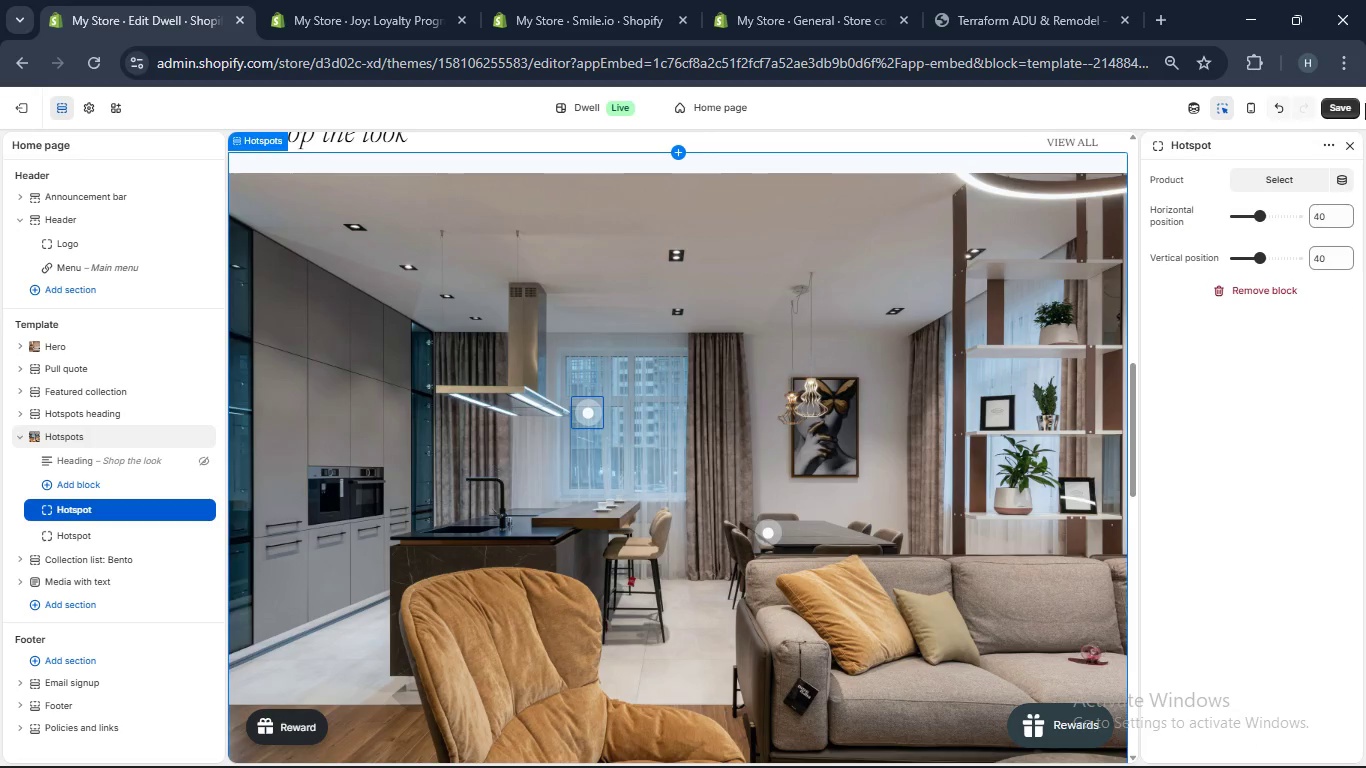 
left_click([1287, 174])
 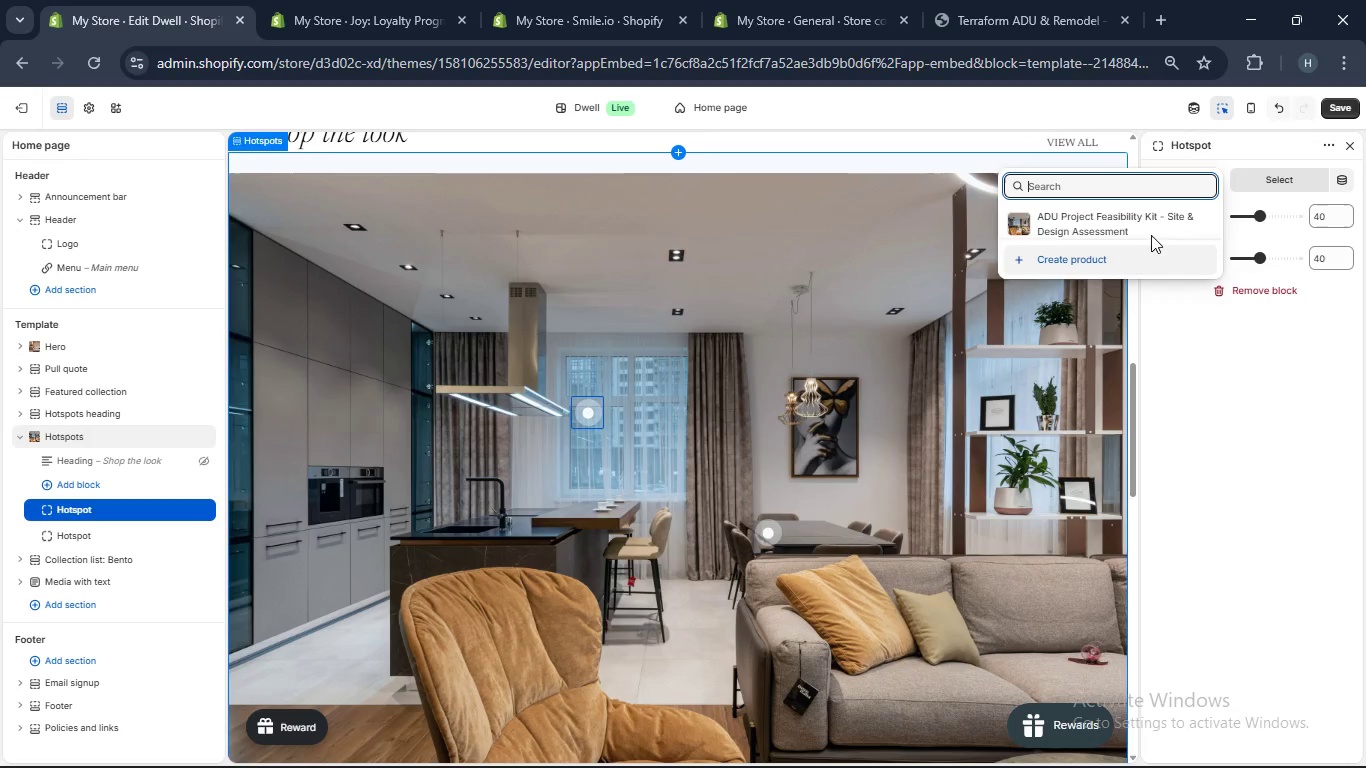 
left_click([1116, 220])
 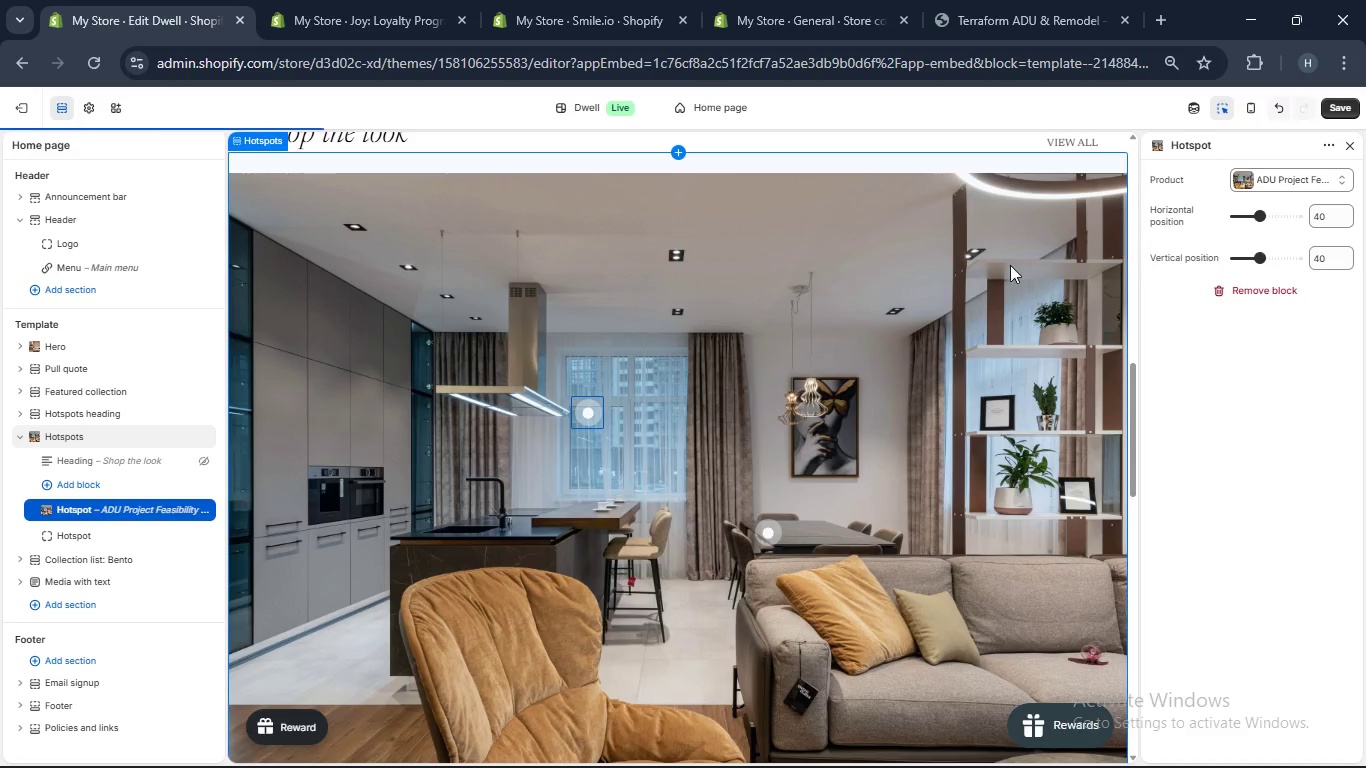 
scroll: coordinate [1000, 277], scroll_direction: down, amount: 2.0
 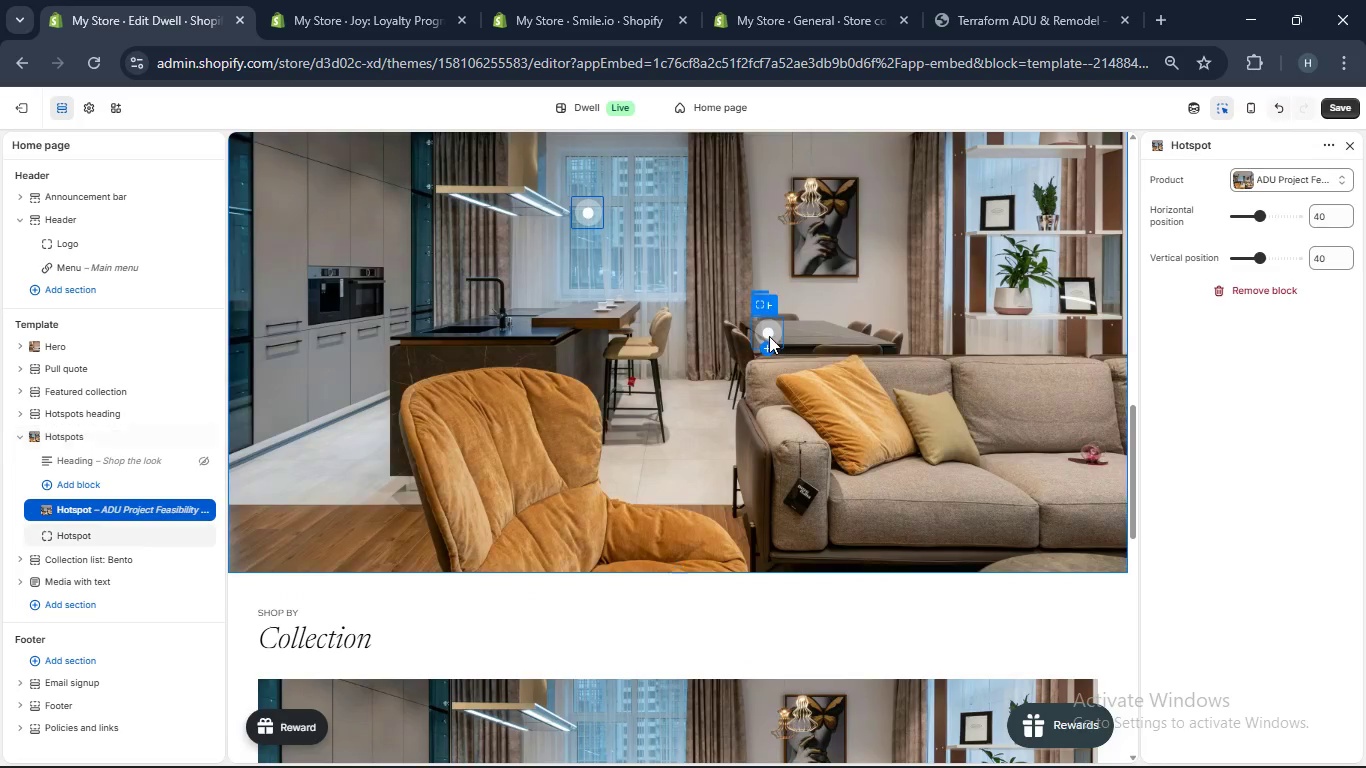 
left_click([769, 336])
 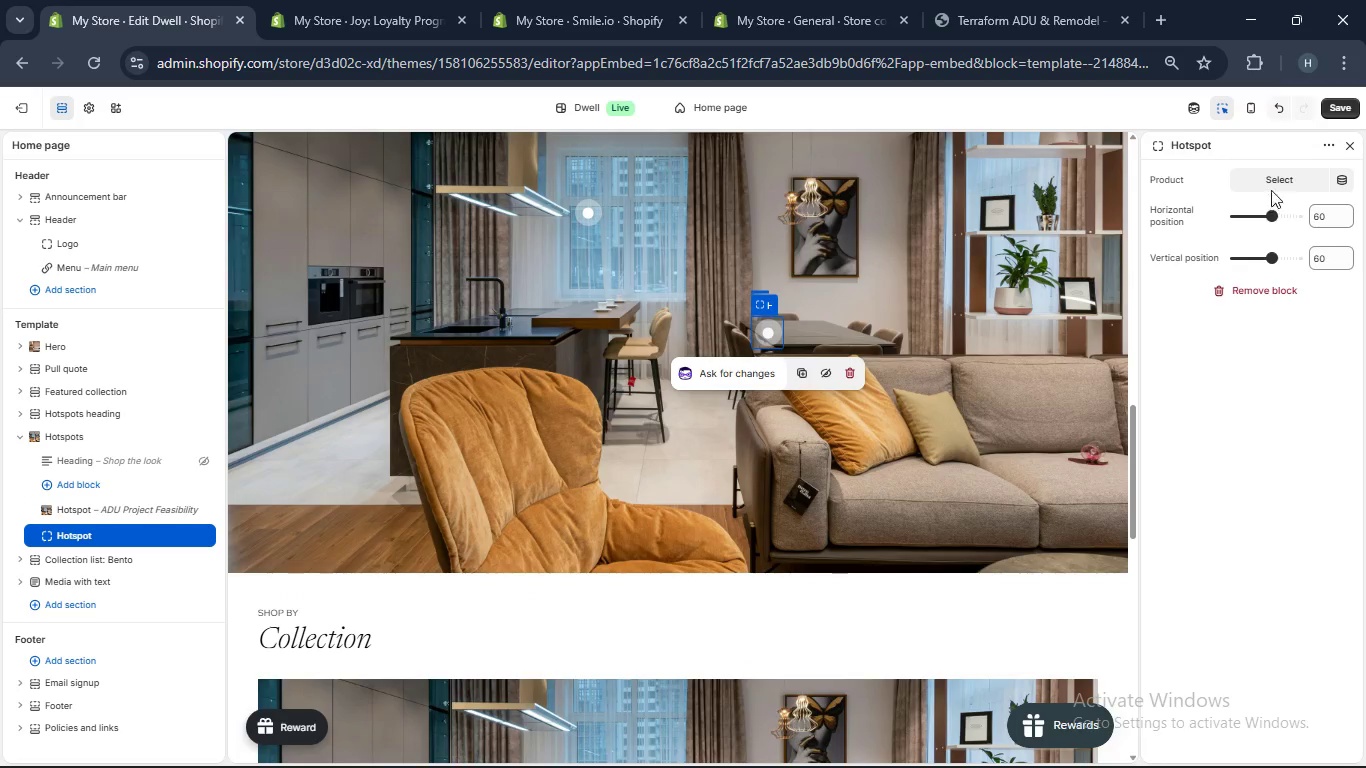 
left_click([1272, 183])
 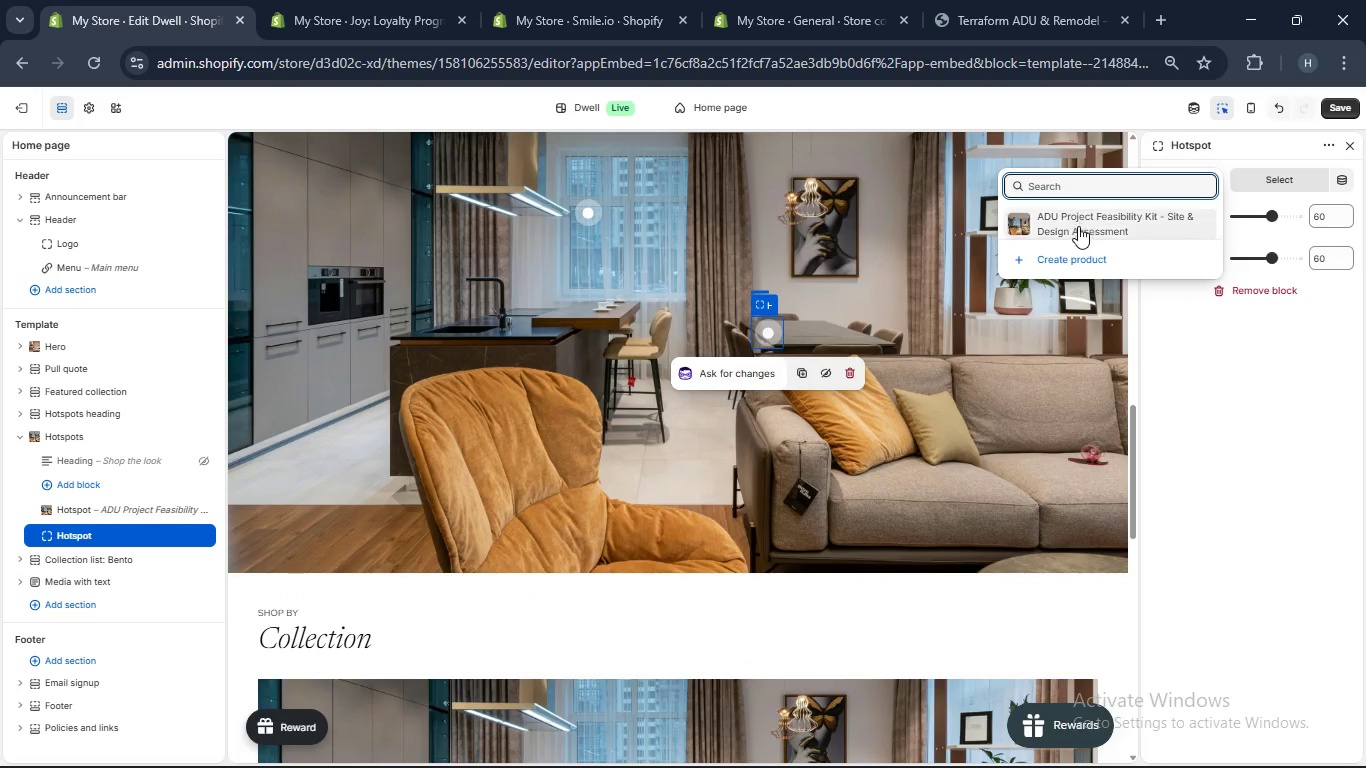 
left_click([1078, 226])
 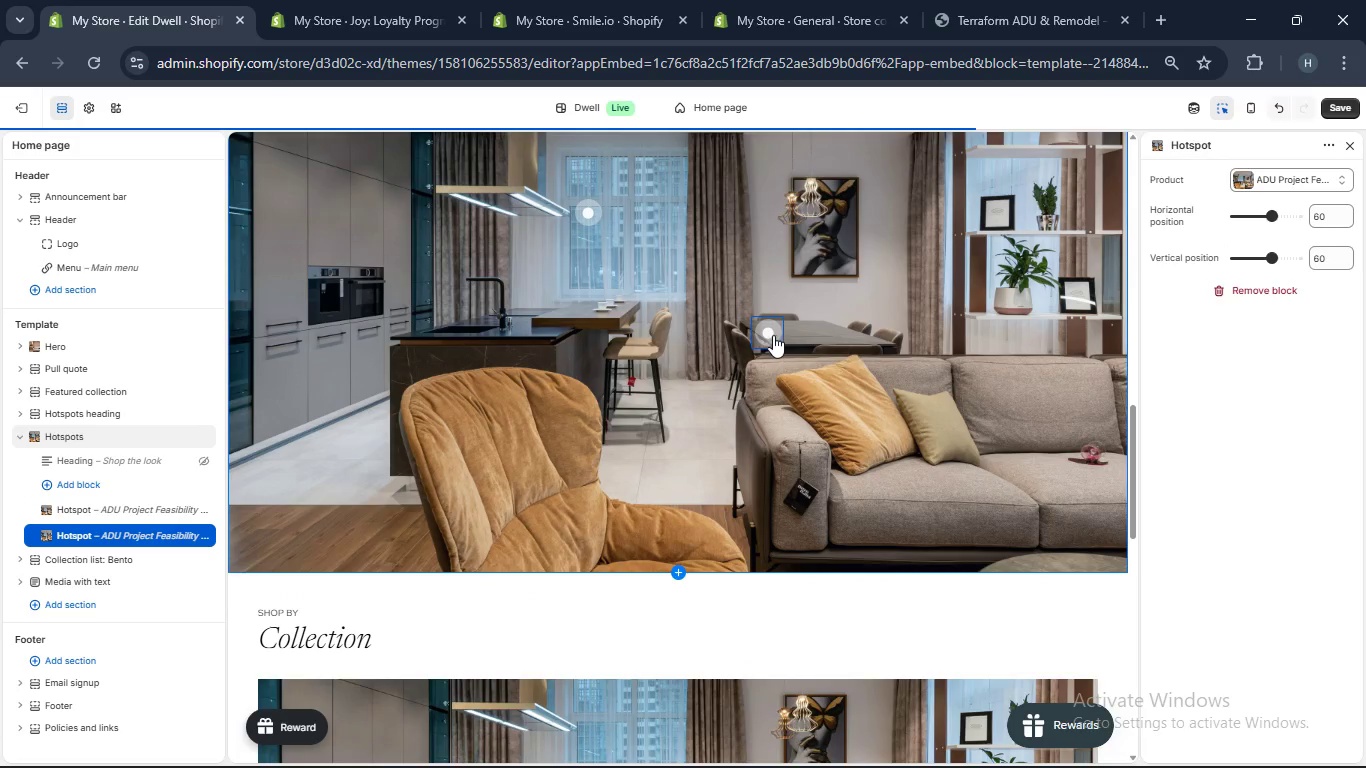 
left_click_drag(start_coordinate=[770, 335], to_coordinate=[907, 444])
 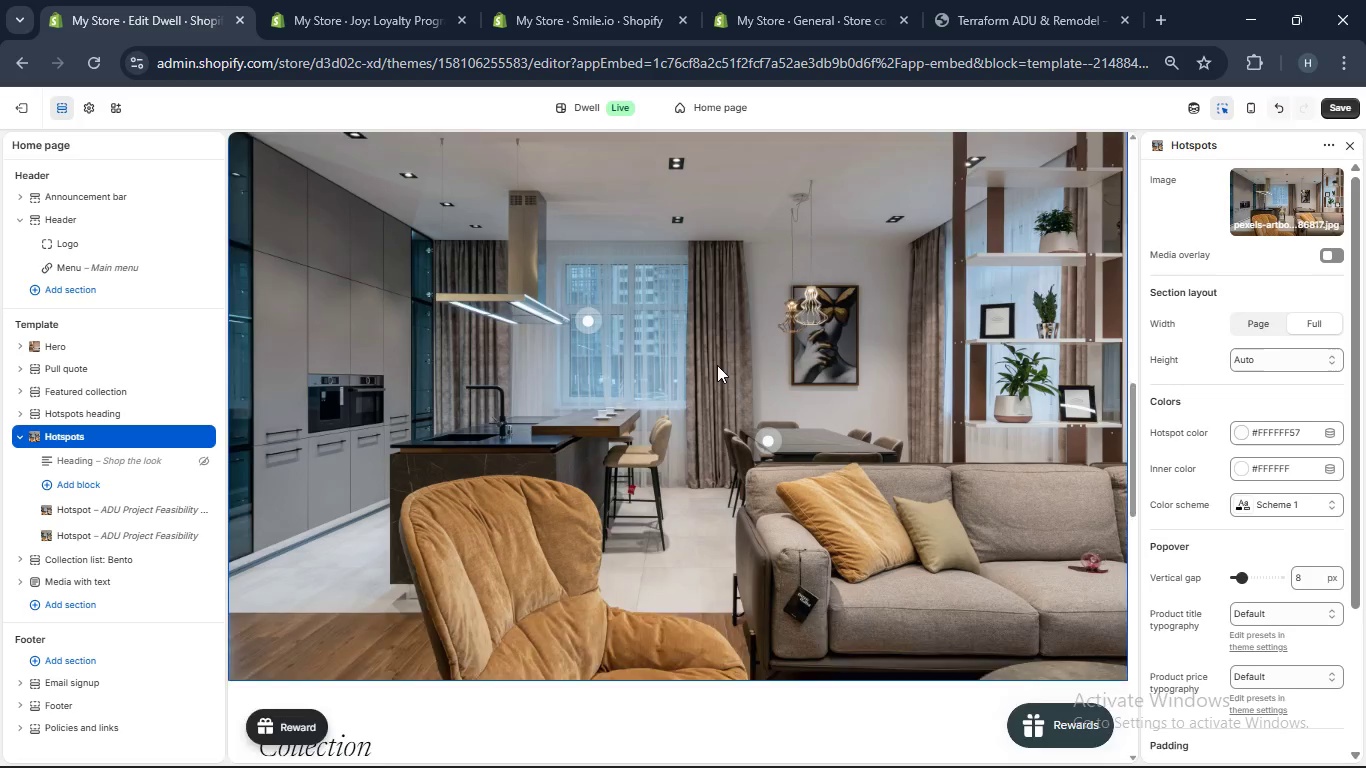 
scroll: coordinate [711, 367], scroll_direction: down, amount: 11.0
 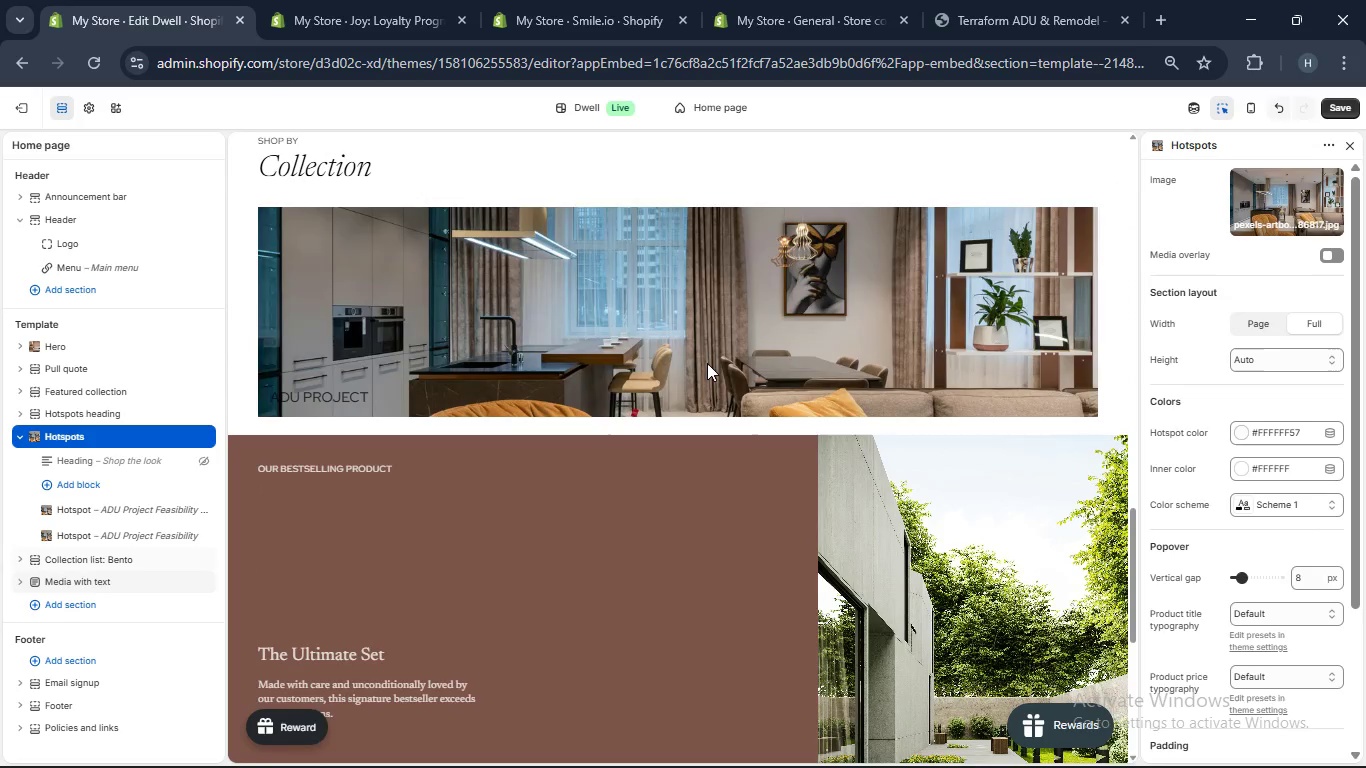 
scroll: coordinate [697, 361], scroll_direction: up, amount: 17.0
 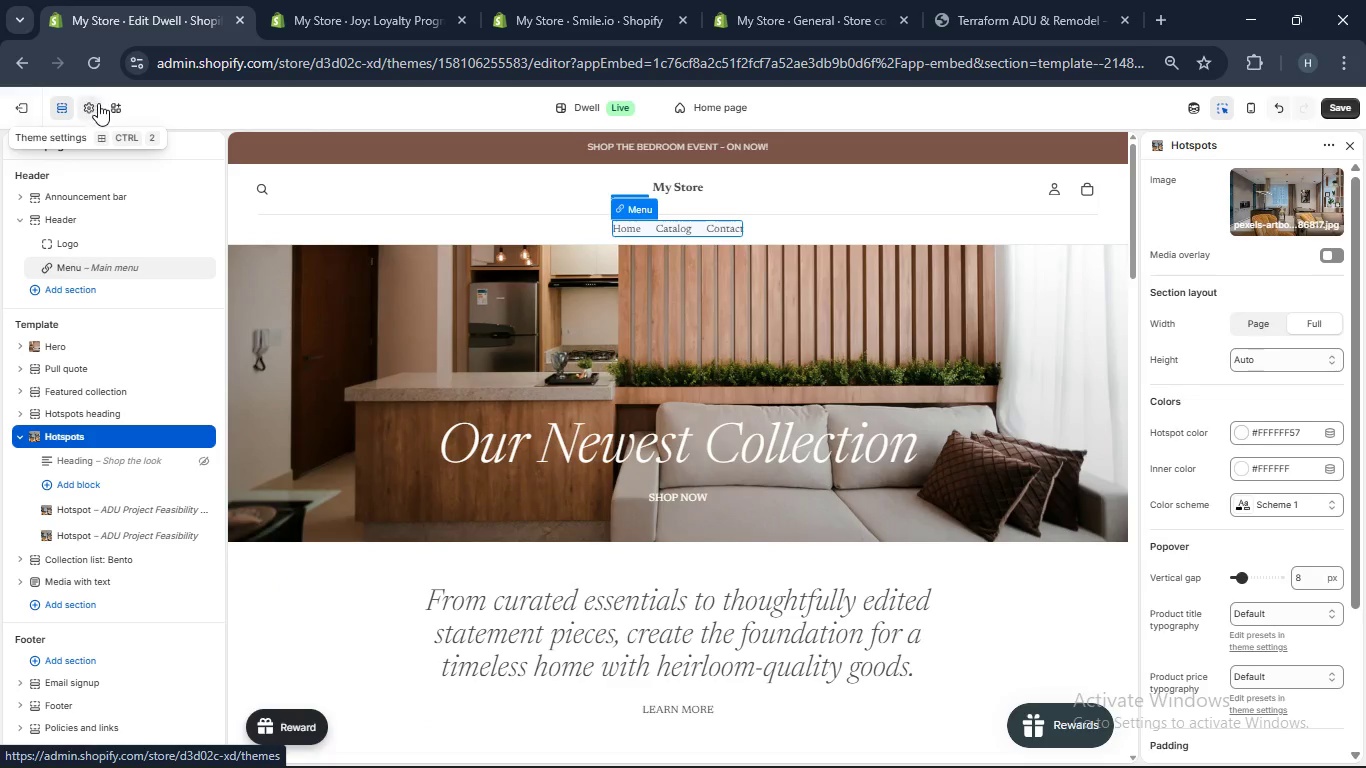 
left_click([110, 103])
 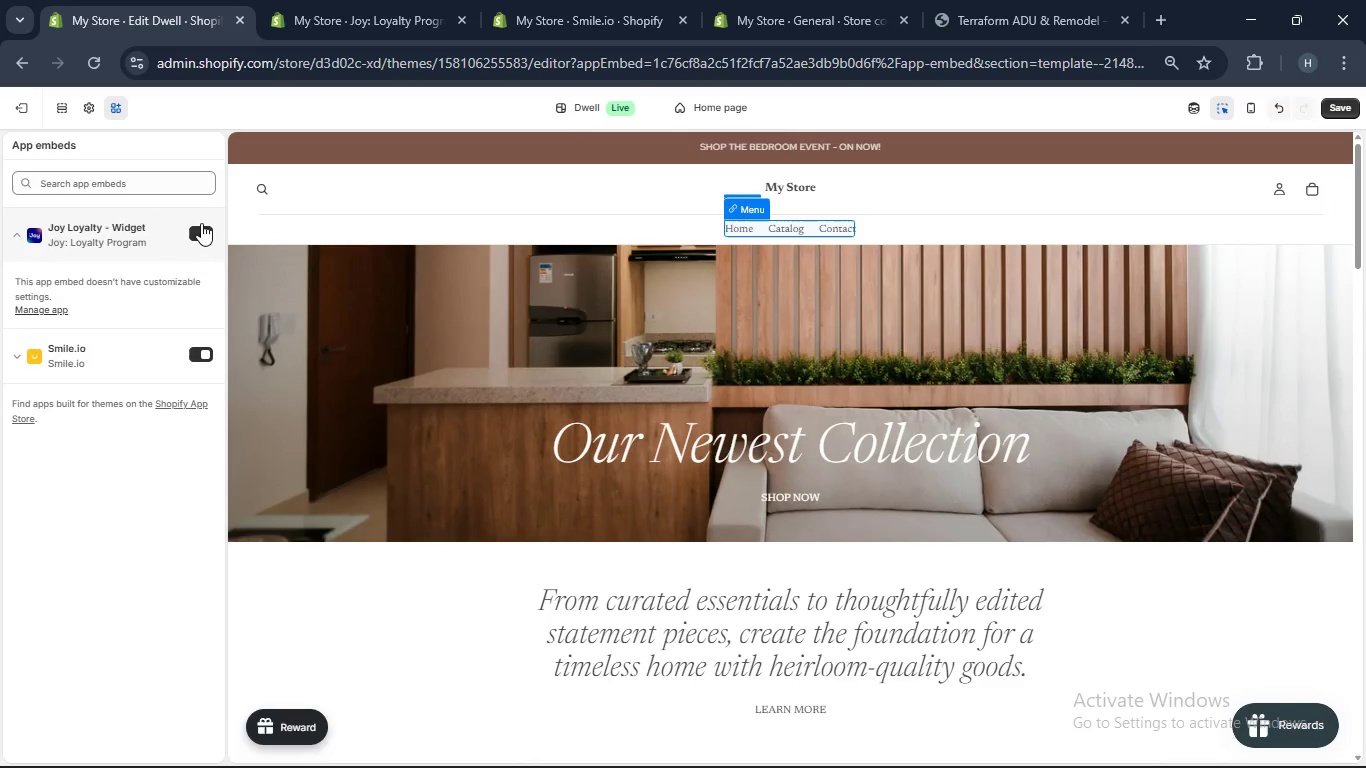 
left_click([202, 235])
 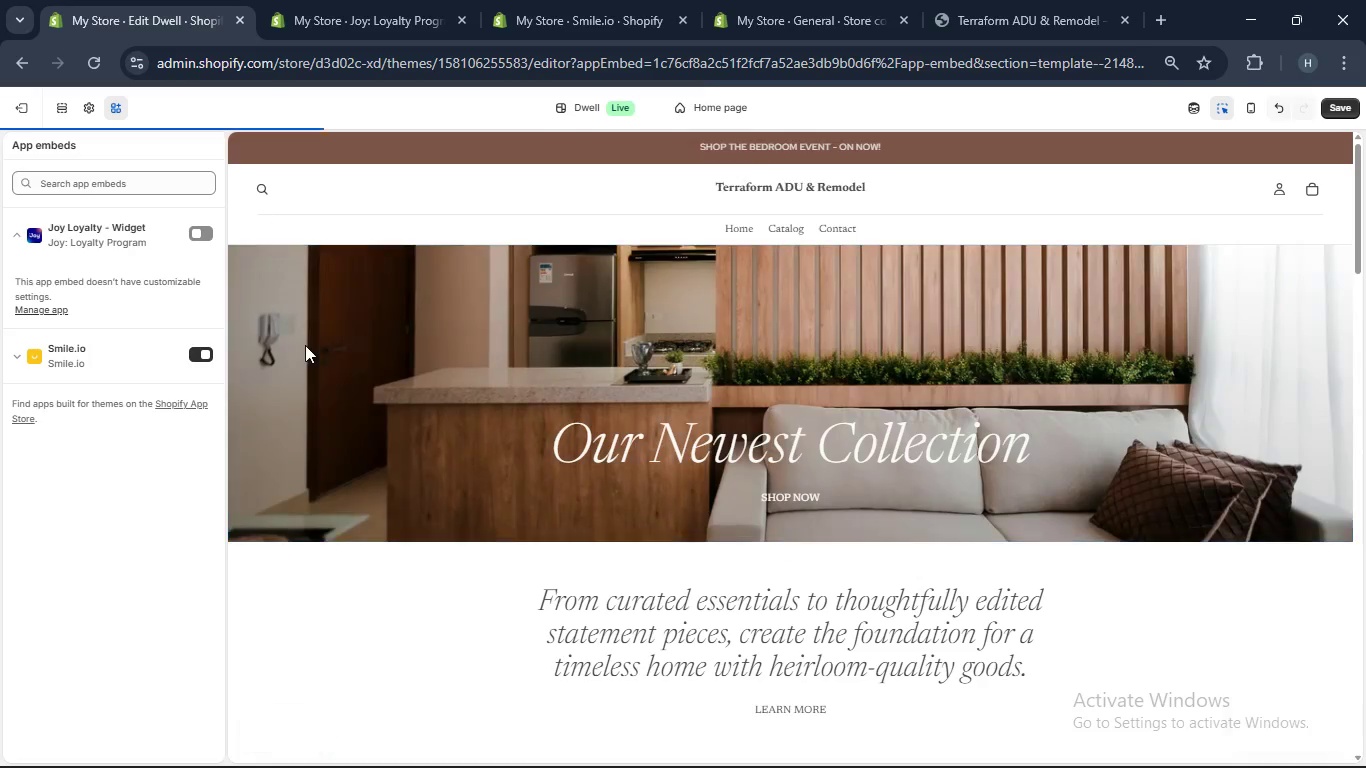 
left_click([1007, 0])
 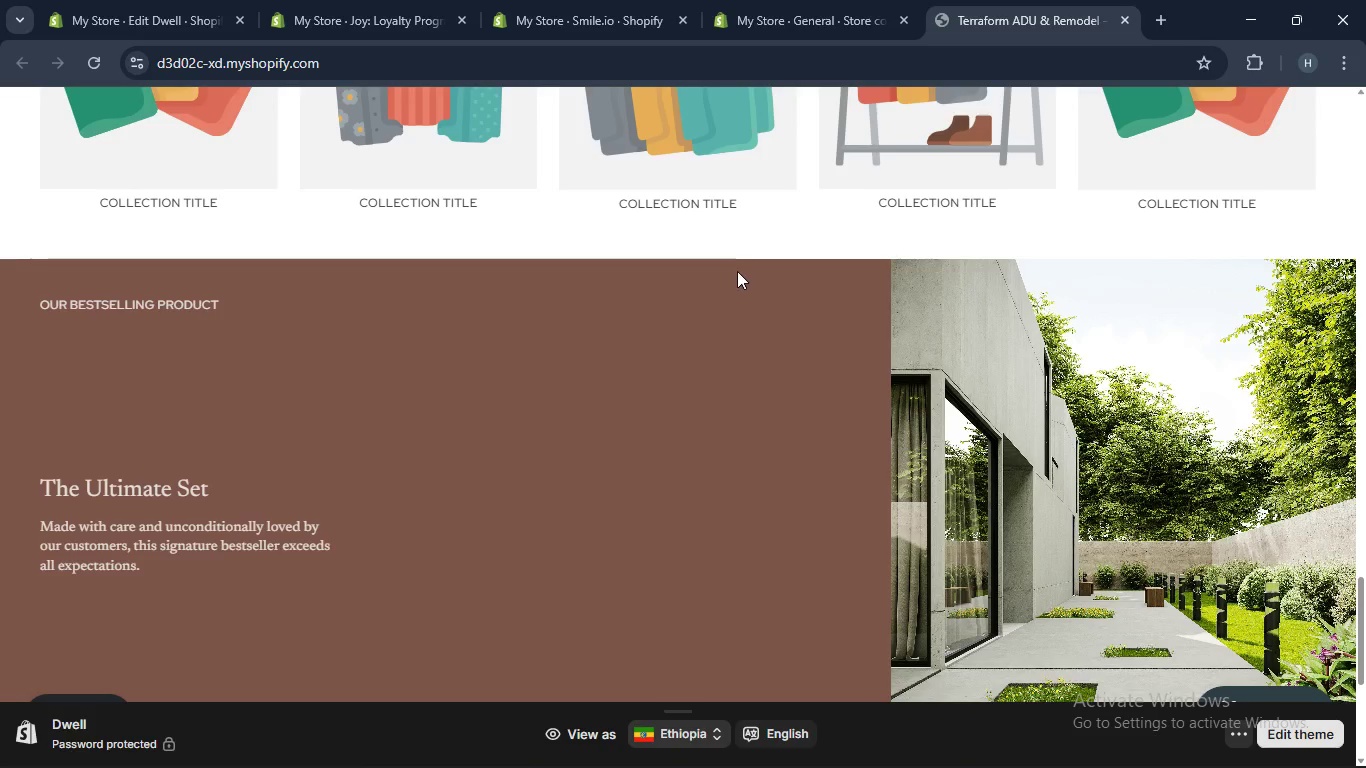 
scroll: coordinate [734, 271], scroll_direction: up, amount: 13.0
 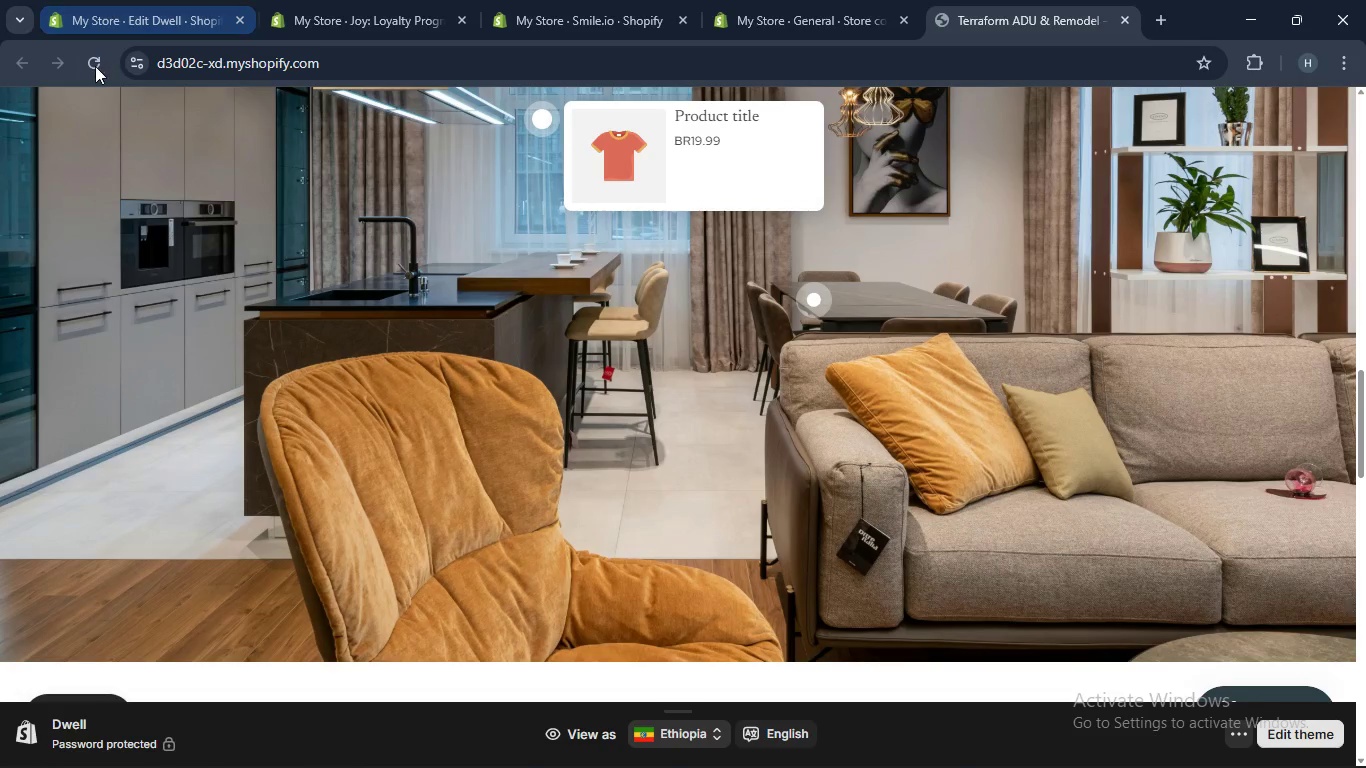 
left_click([95, 68])
 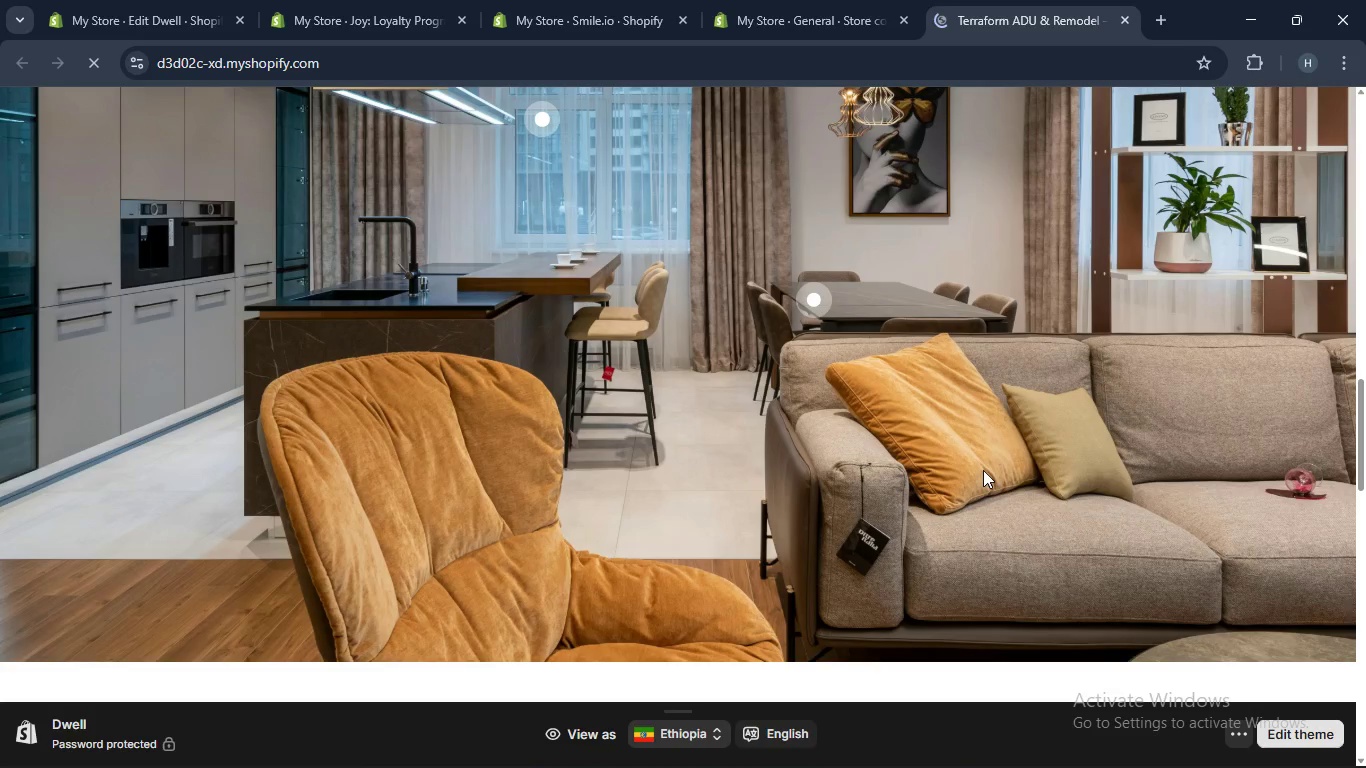 
scroll: coordinate [1054, 492], scroll_direction: down, amount: 4.0
 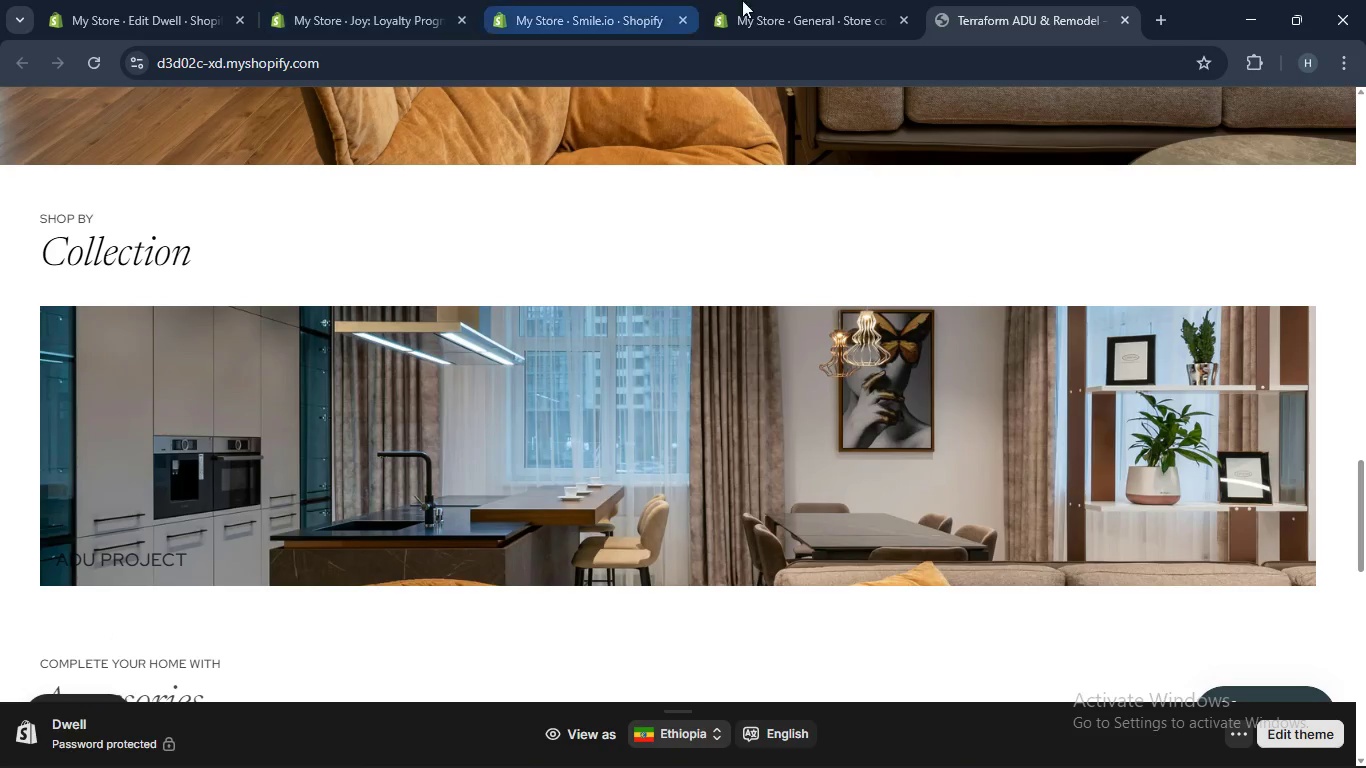 
left_click([171, 0])
 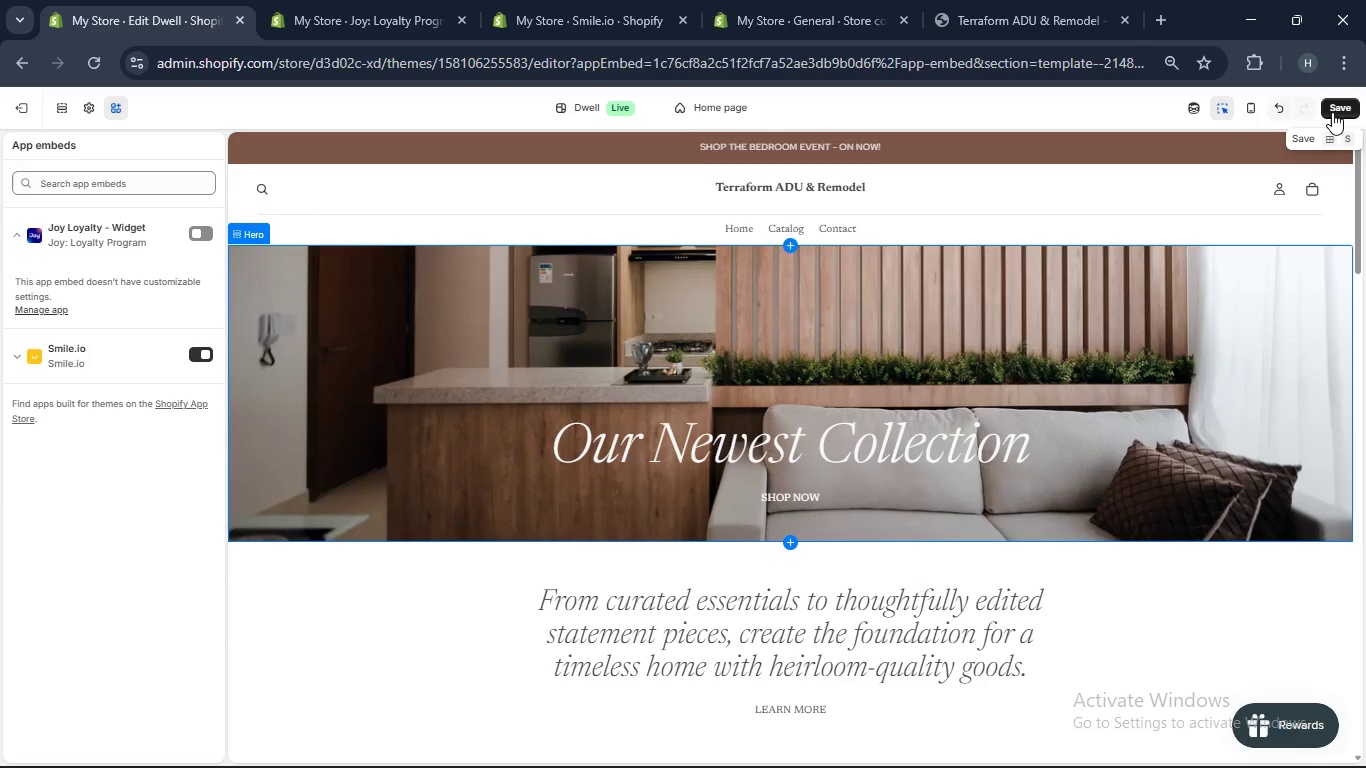 
left_click([1340, 102])
 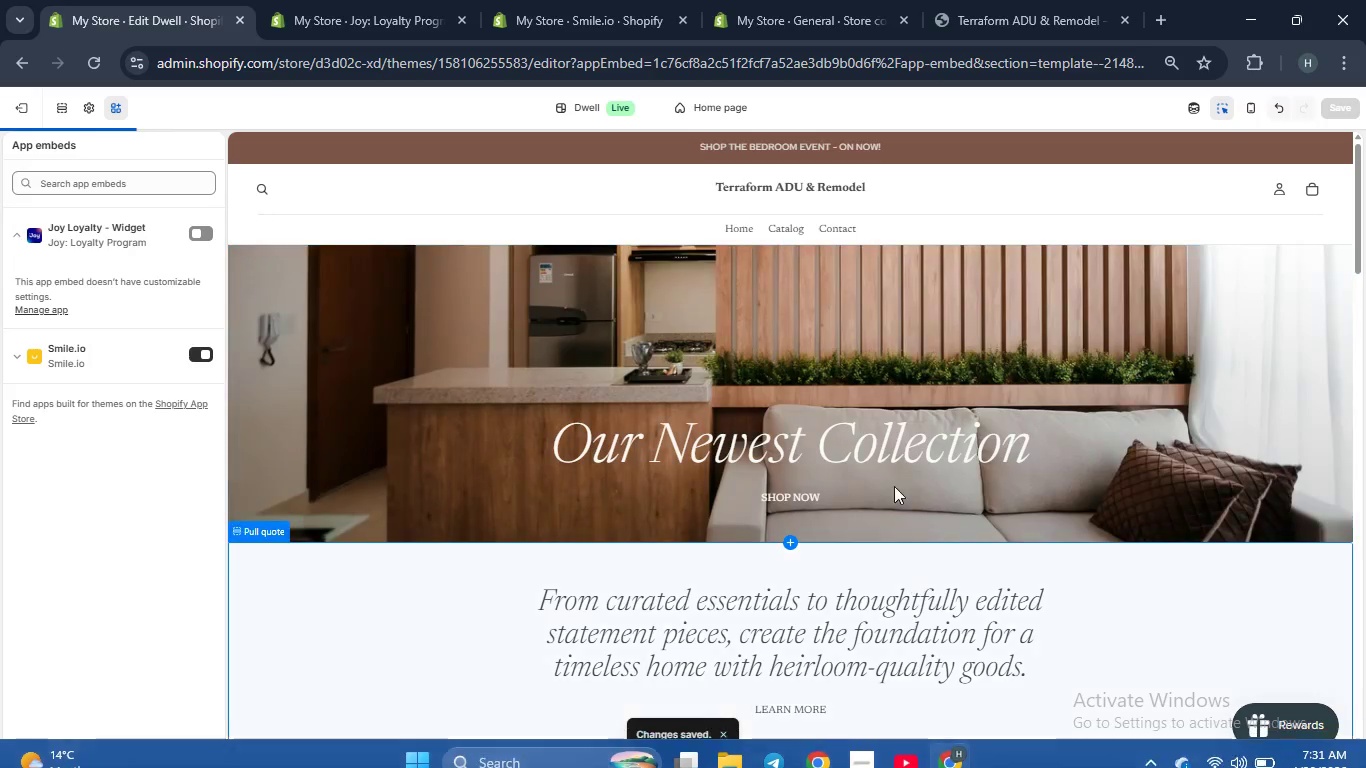 
left_click([1008, 0])
 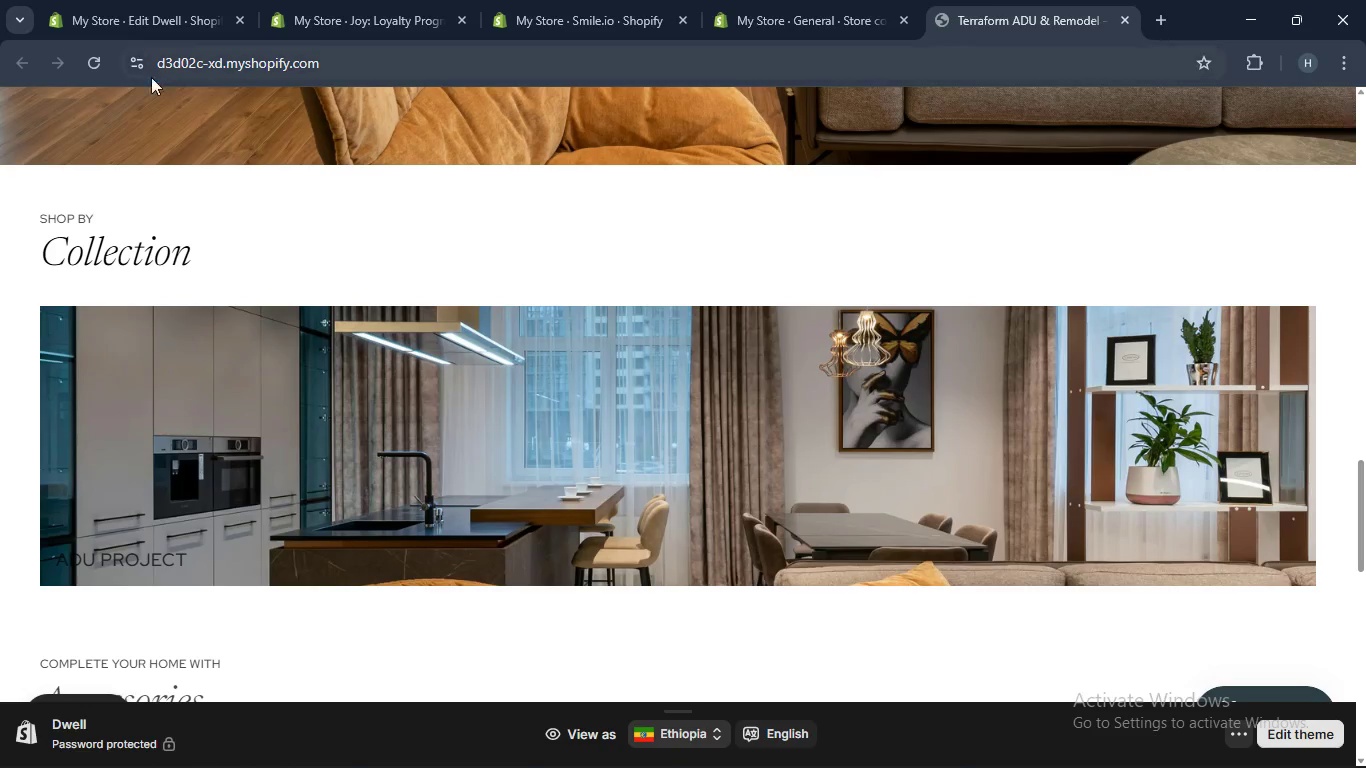 
left_click([92, 70])
 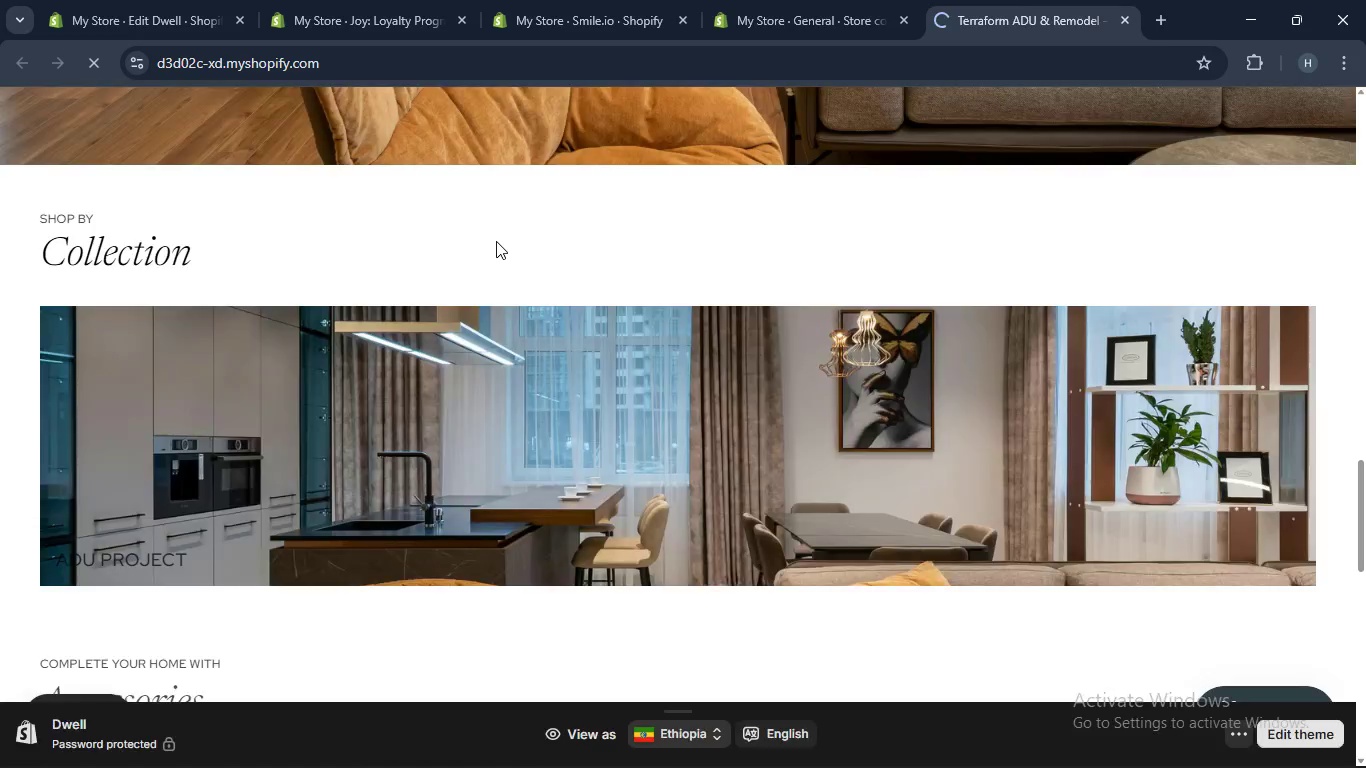 
scroll: coordinate [496, 241], scroll_direction: up, amount: 5.0
 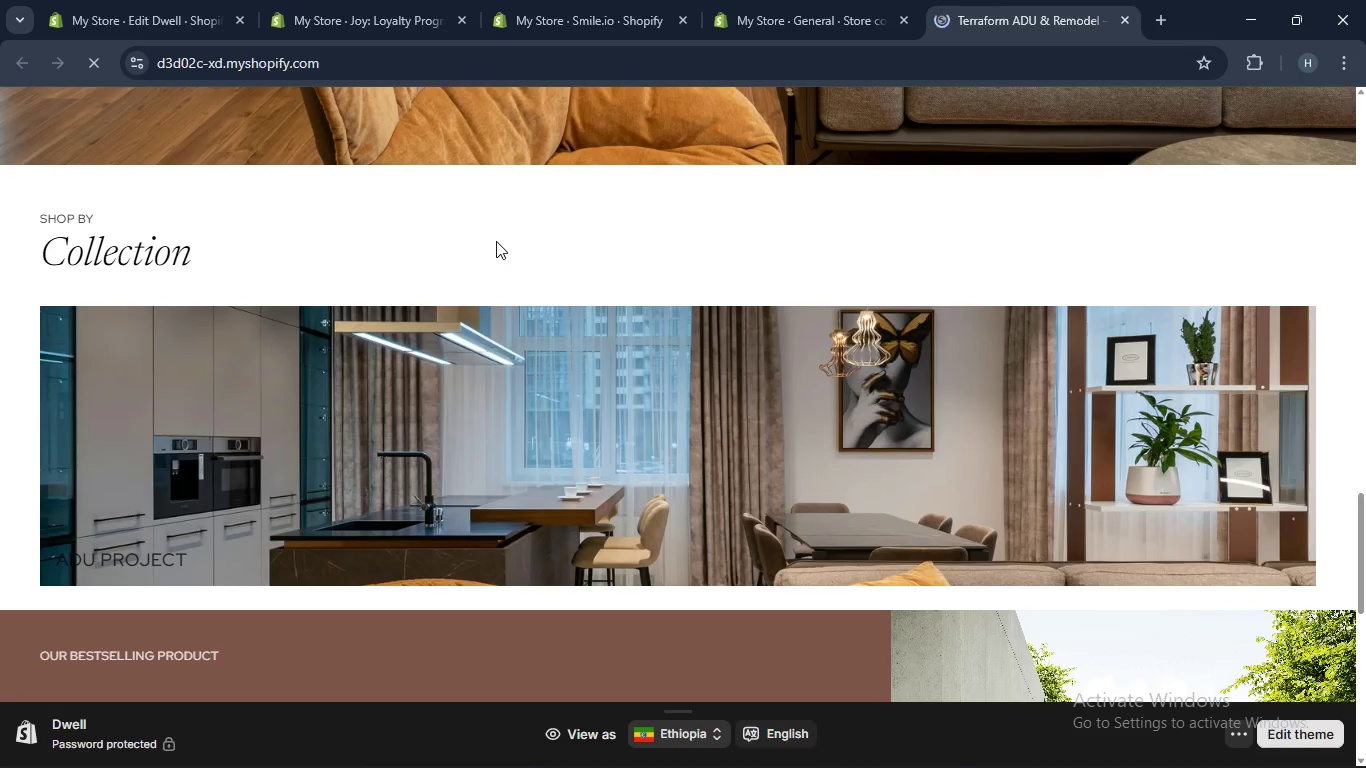 
scroll: coordinate [496, 241], scroll_direction: down, amount: 3.0
 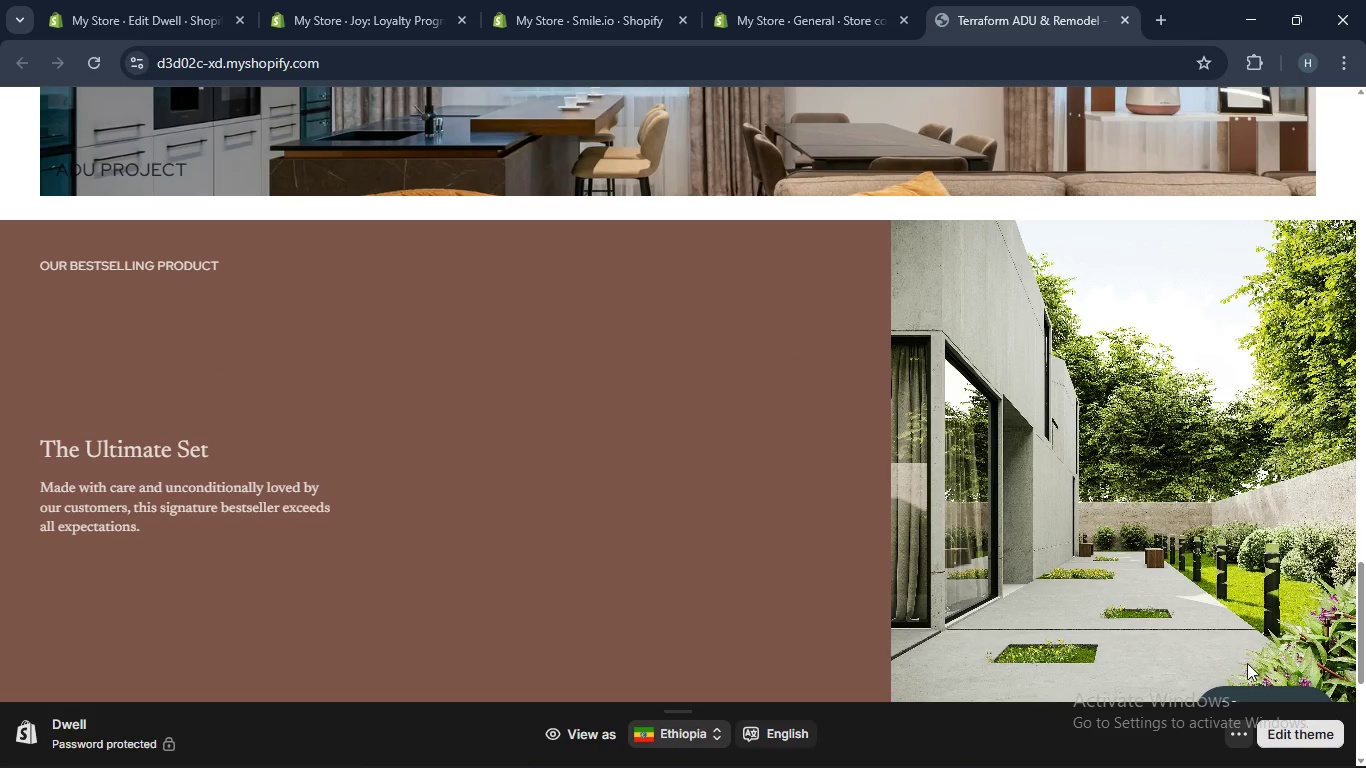 
left_click([1245, 689])
 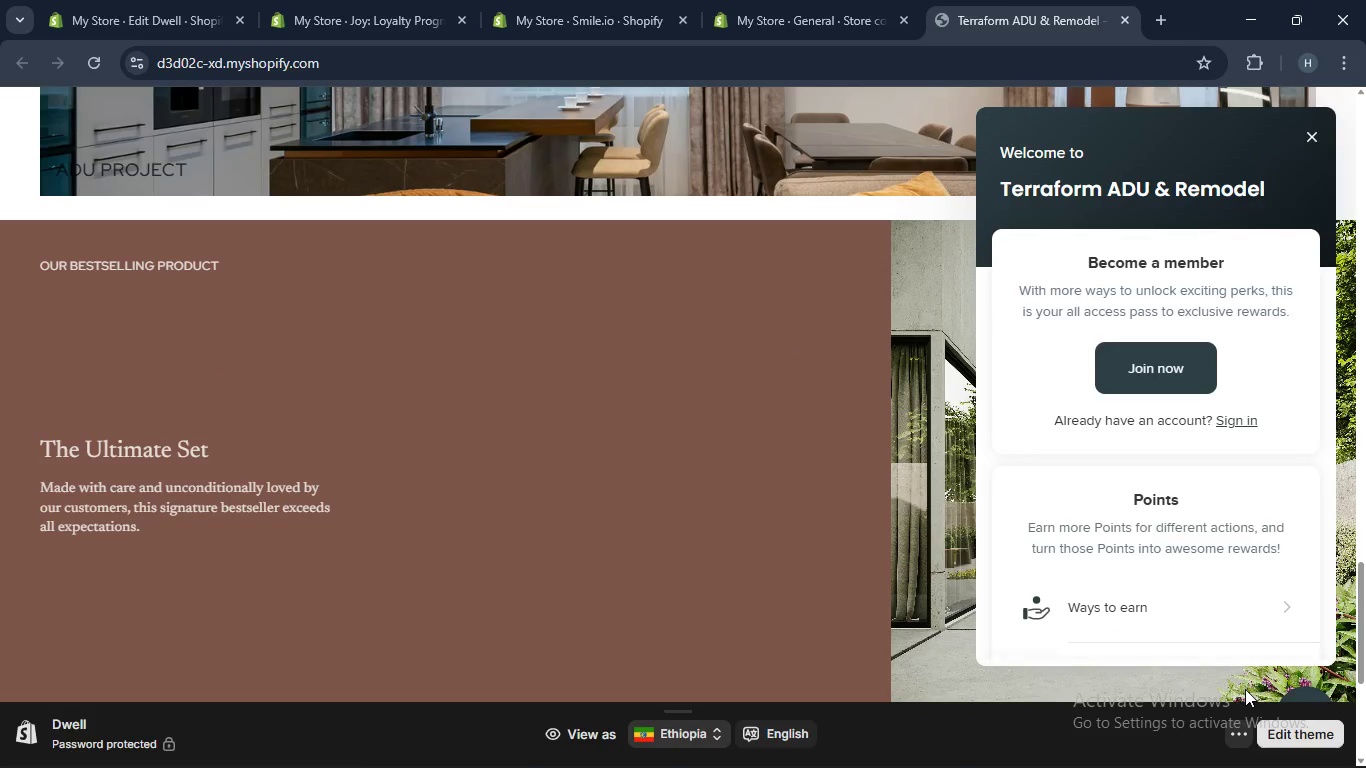 
scroll: coordinate [1134, 438], scroll_direction: down, amount: 8.0
 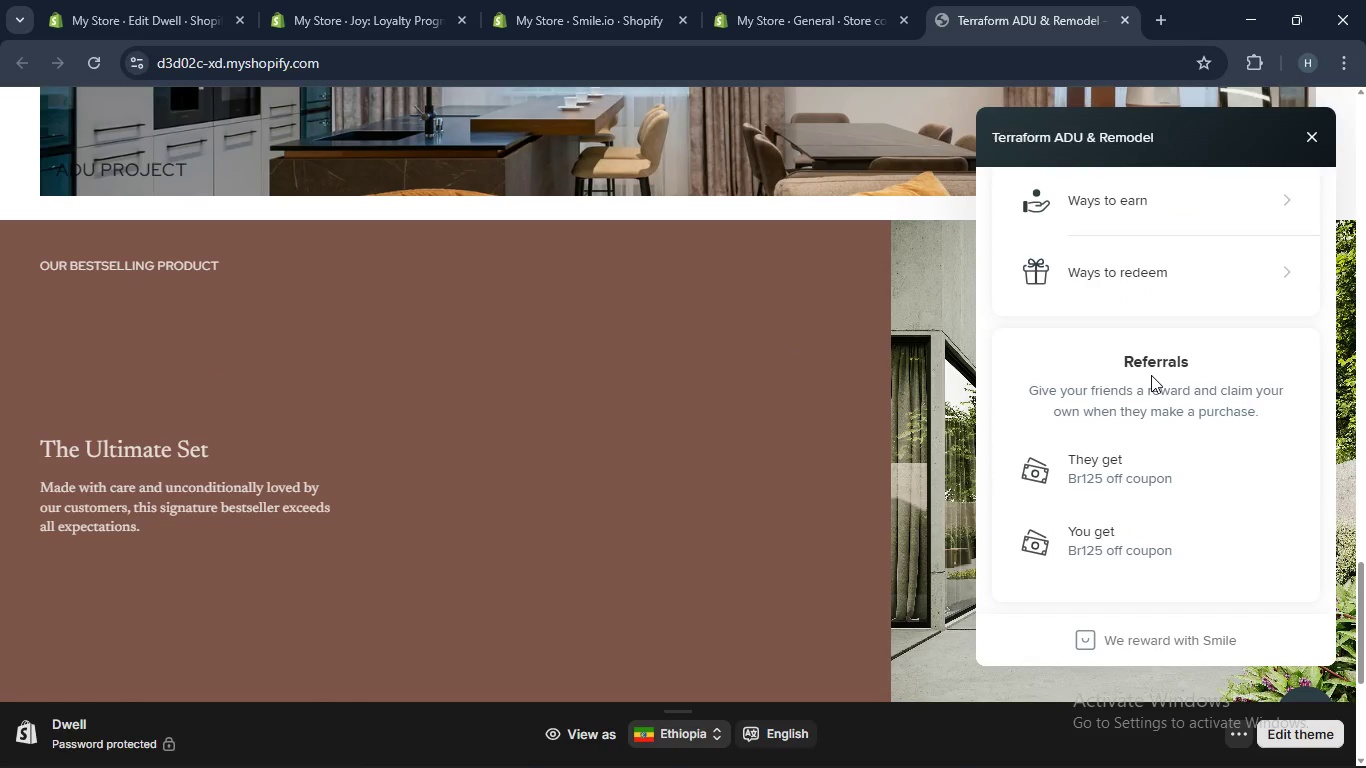 
key(Meta+Shift+S)
 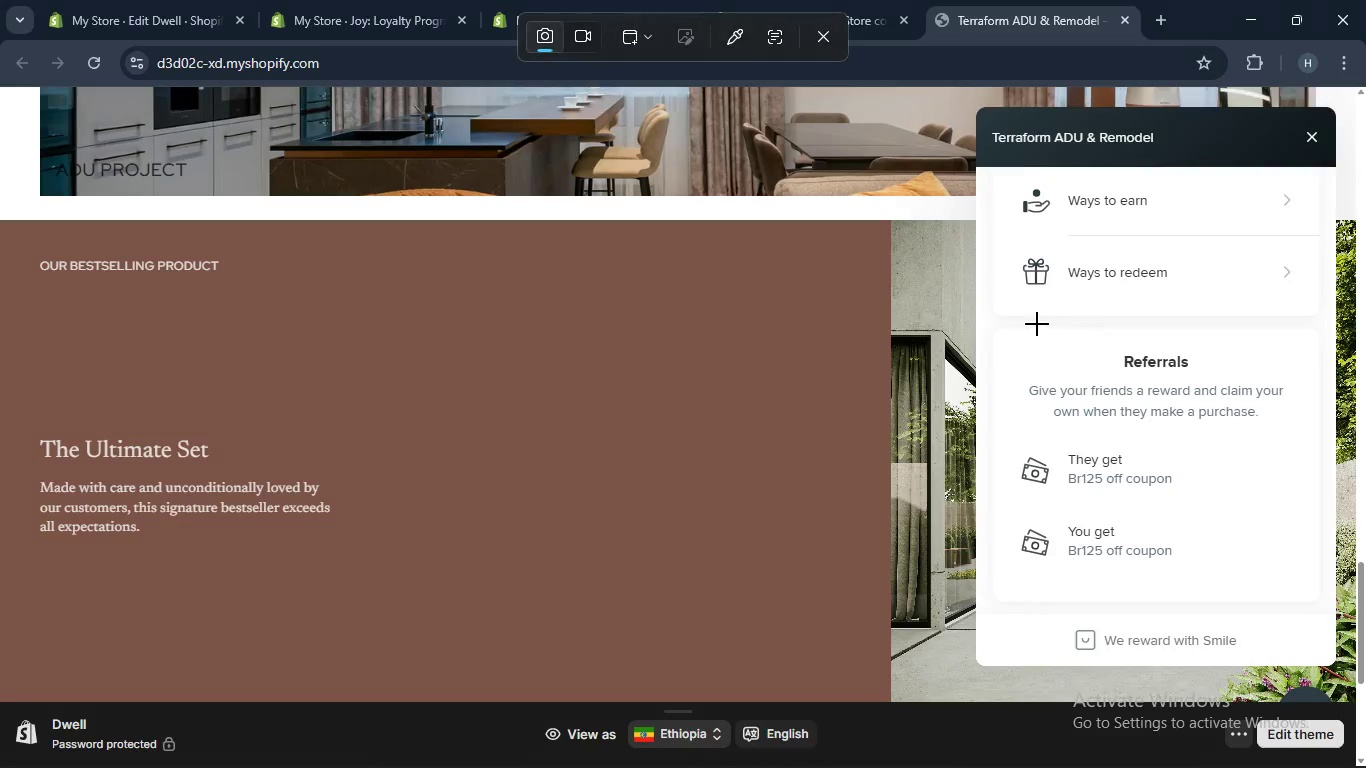 
left_click([1037, 321])
 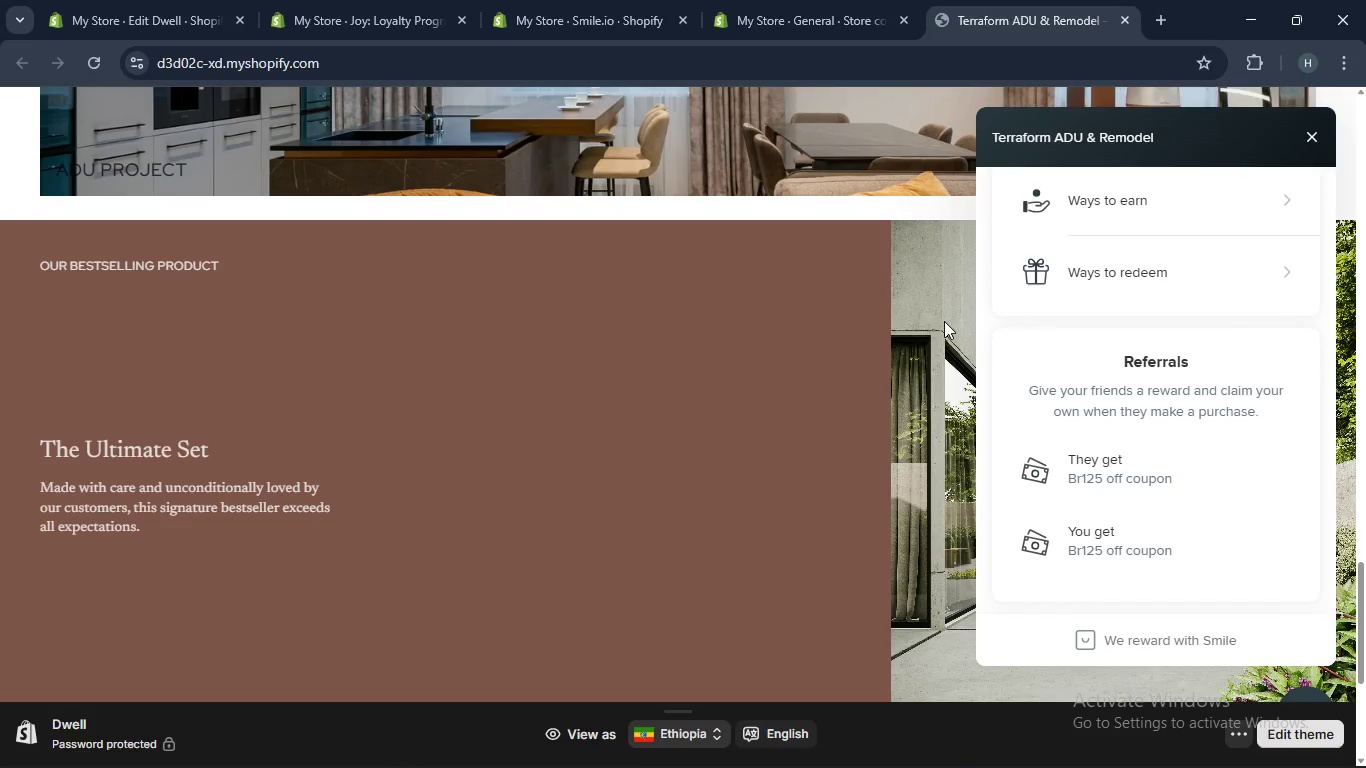 
scroll: coordinate [919, 325], scroll_direction: up, amount: 30.0
 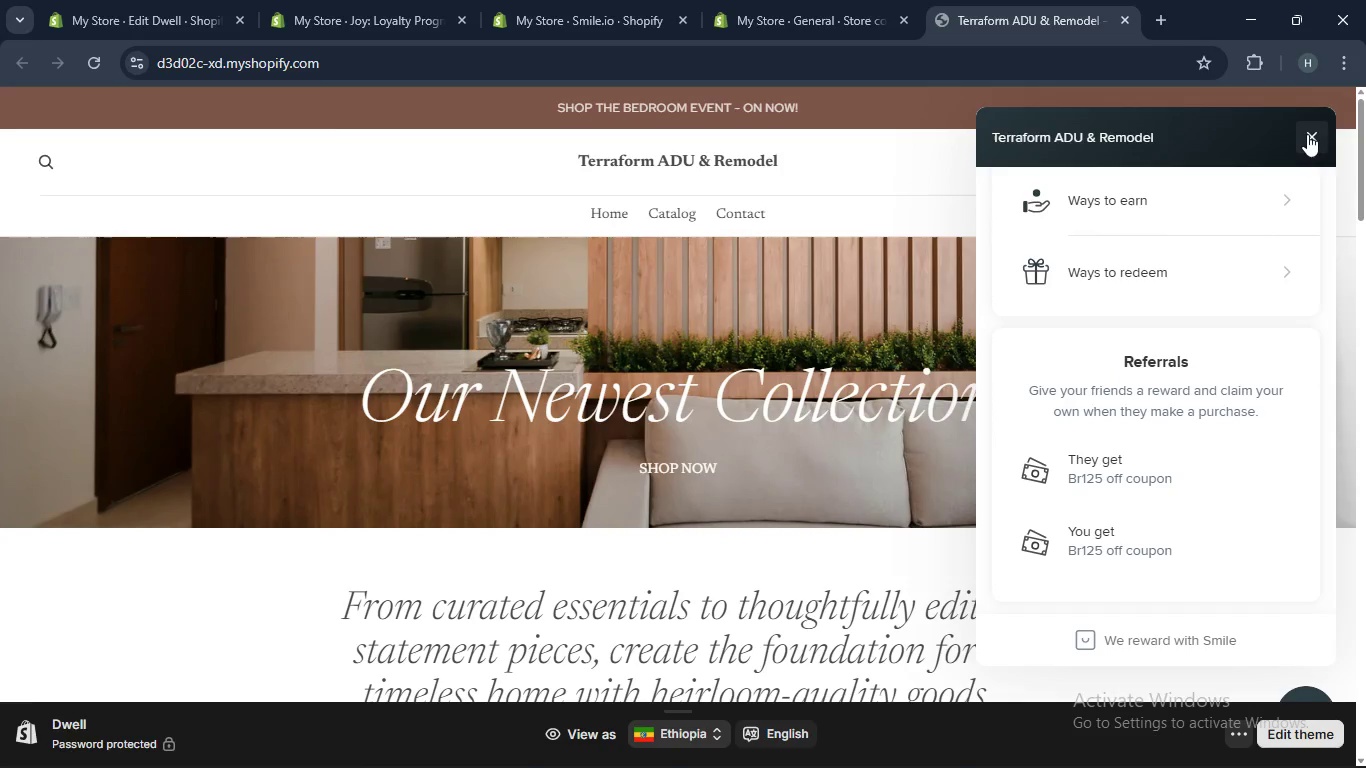 